 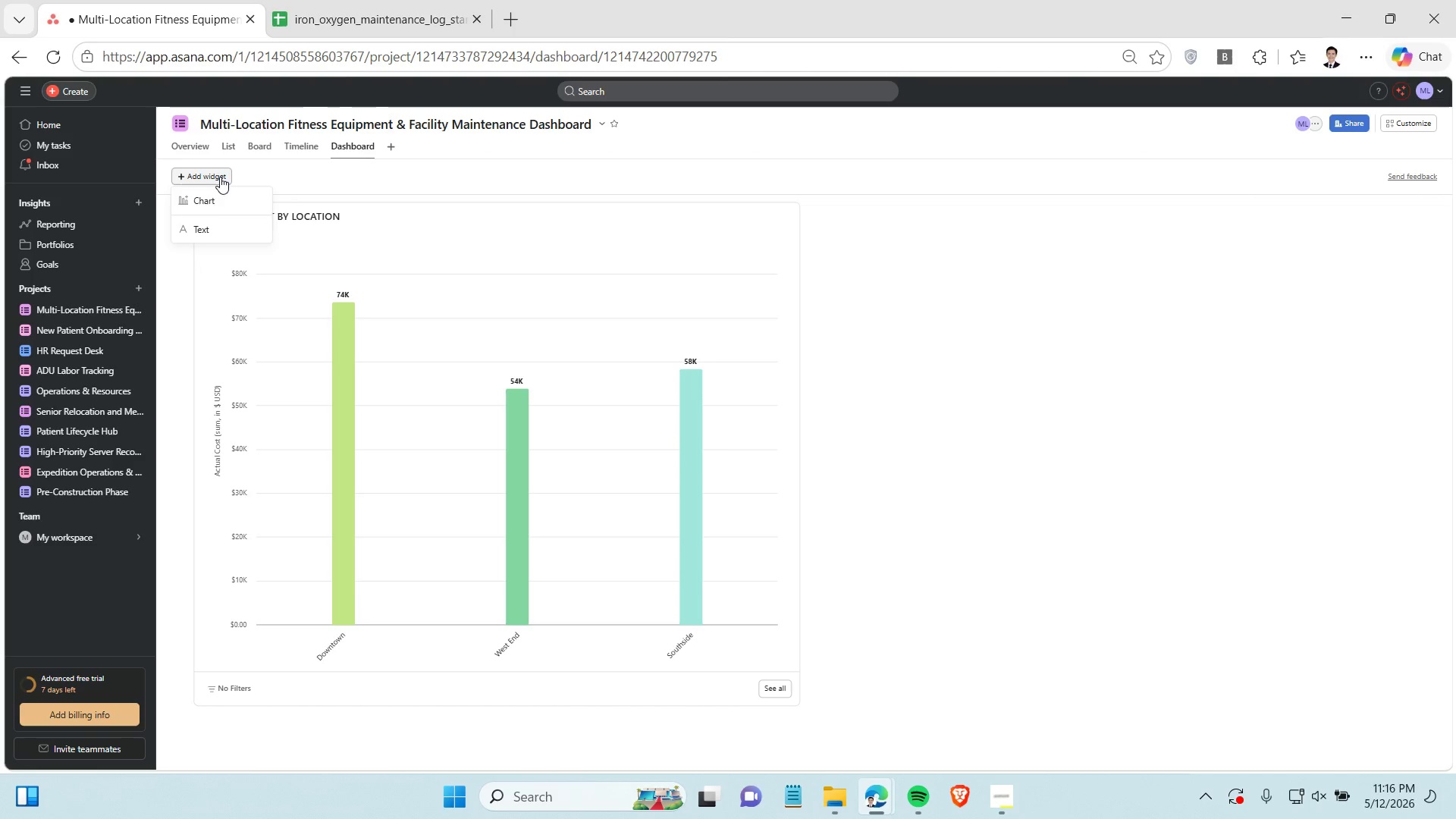 
left_click([215, 196])
 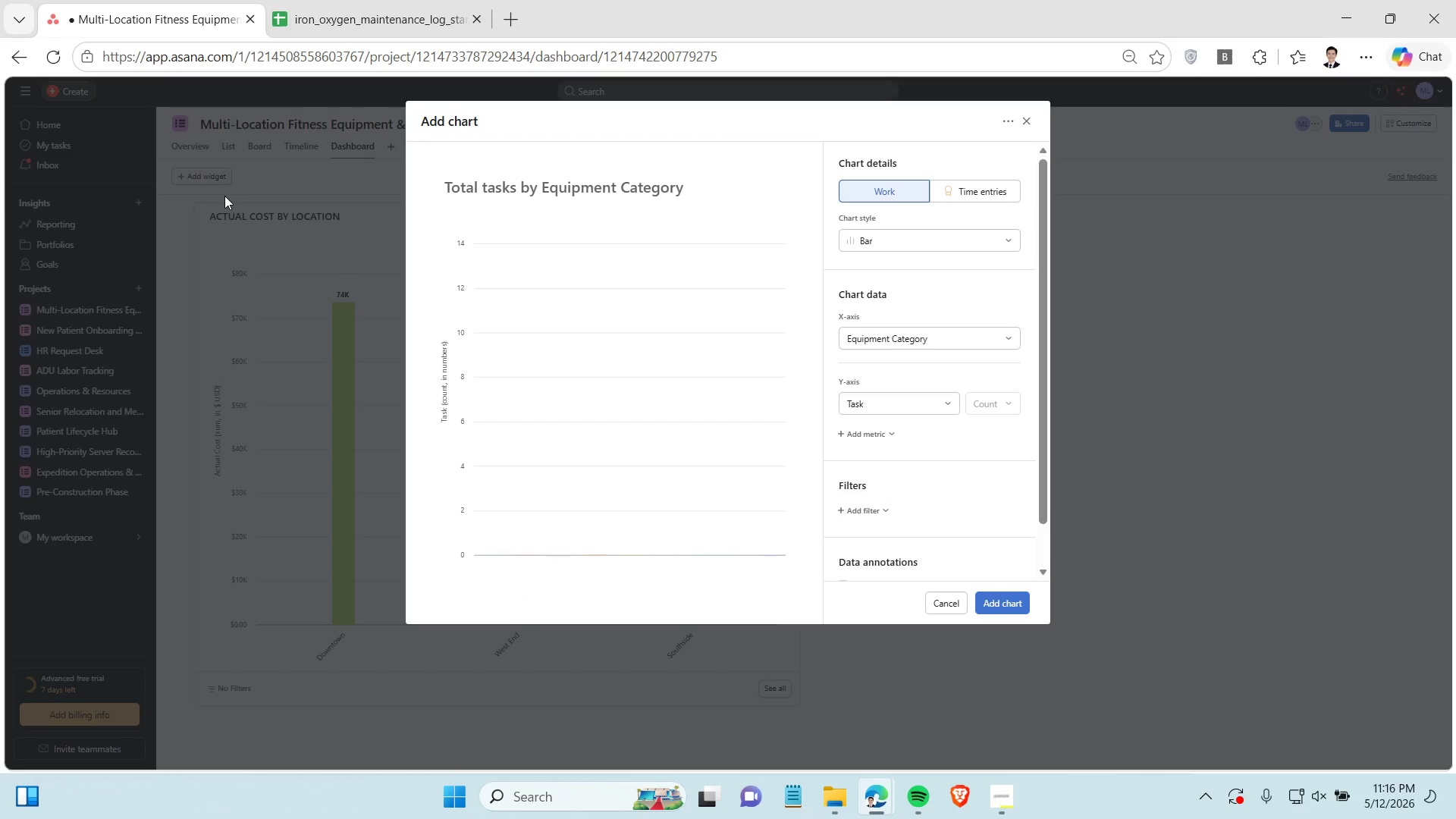 
left_click([926, 237])
 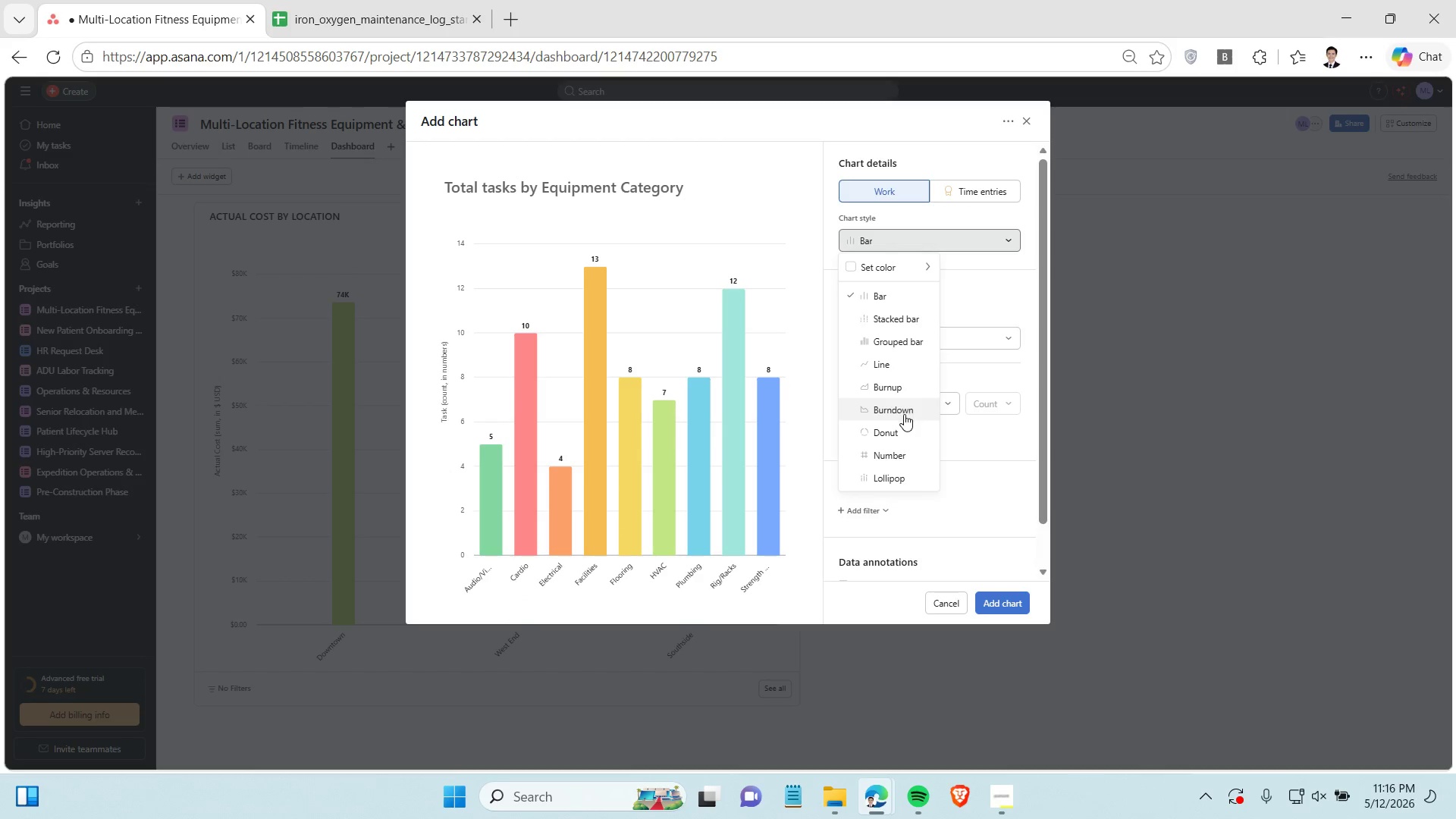 
left_click([899, 428])
 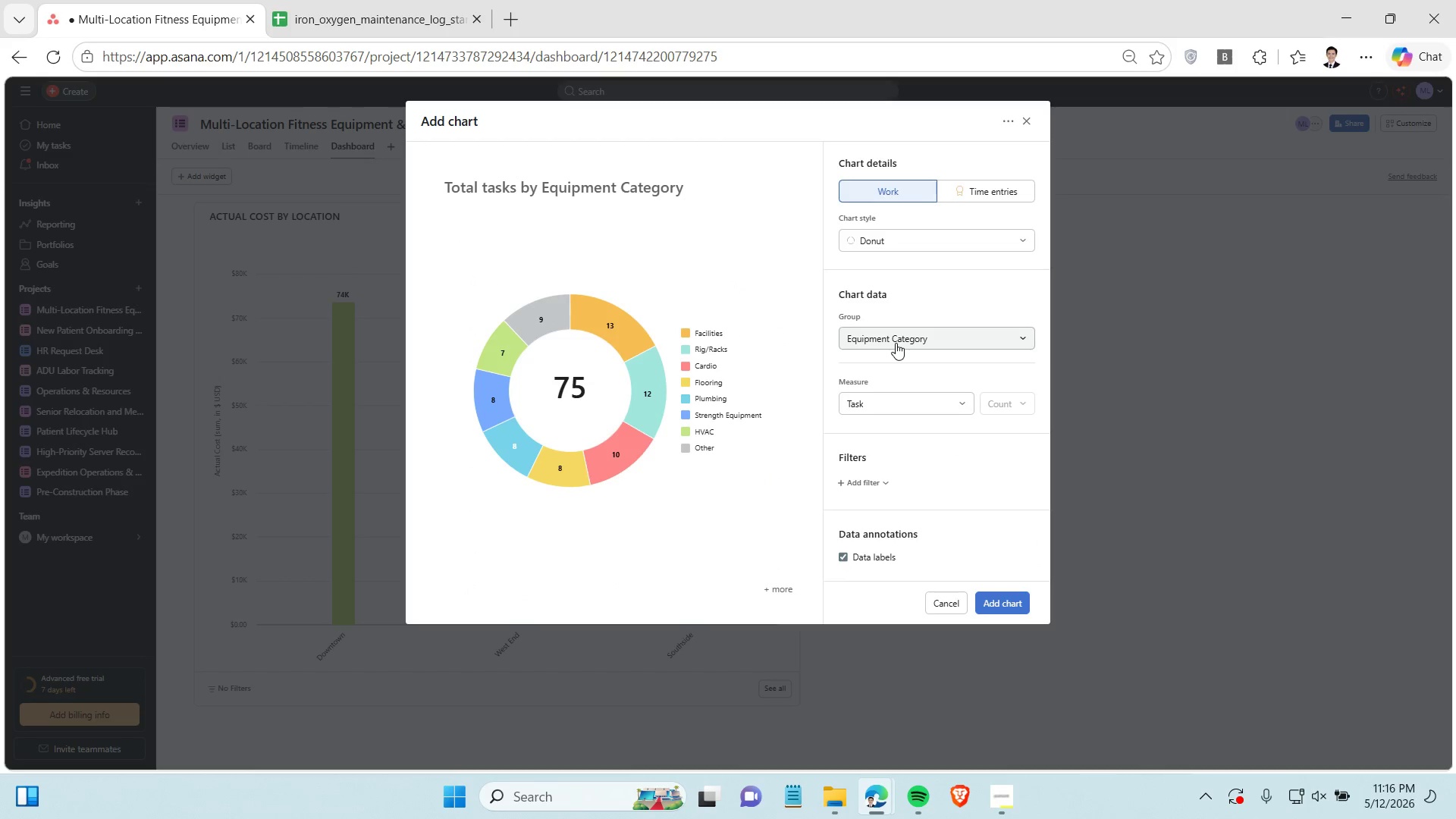 
left_click([896, 343])
 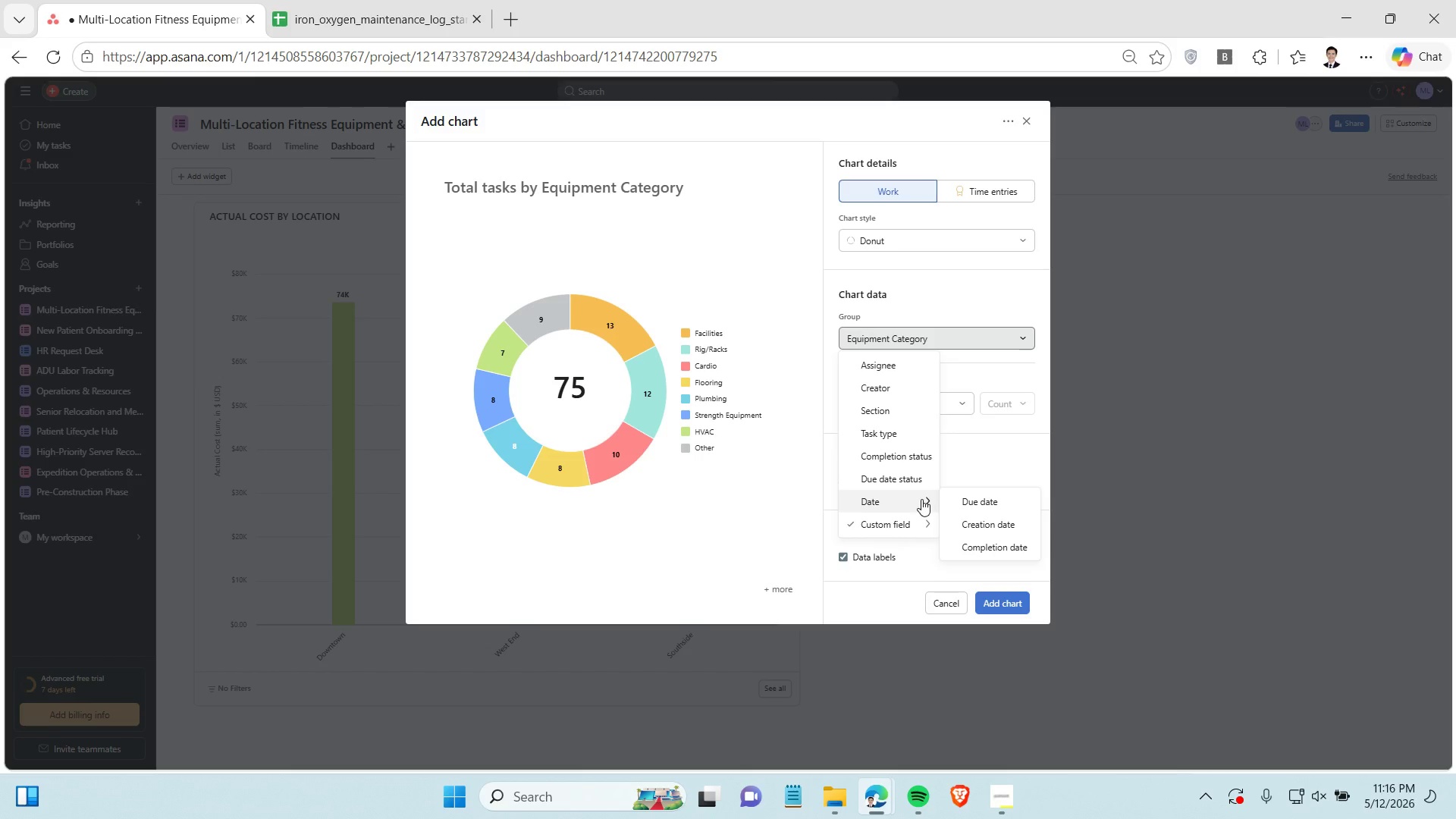 
wait(11.38)
 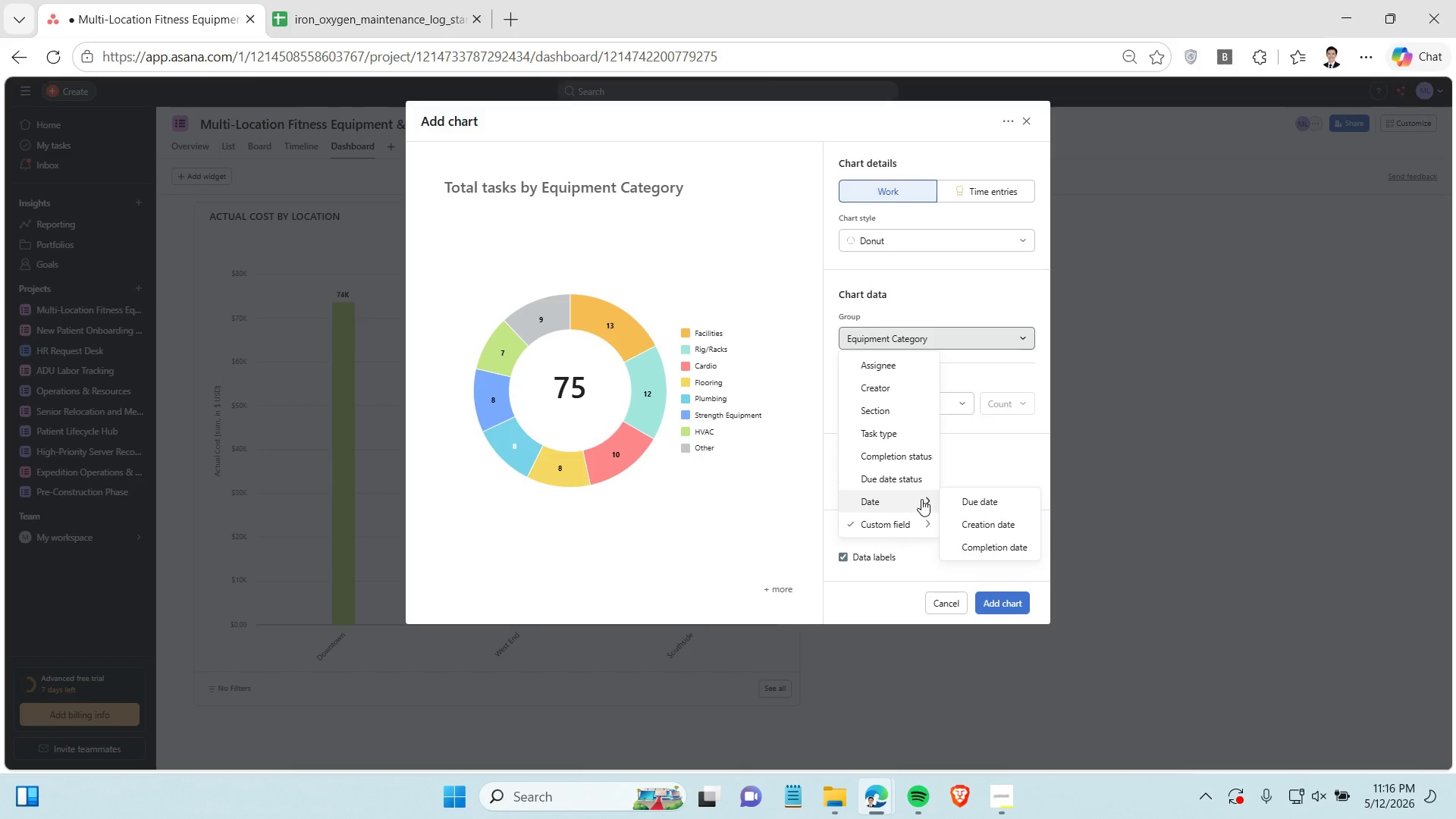 
left_click([1018, 613])
 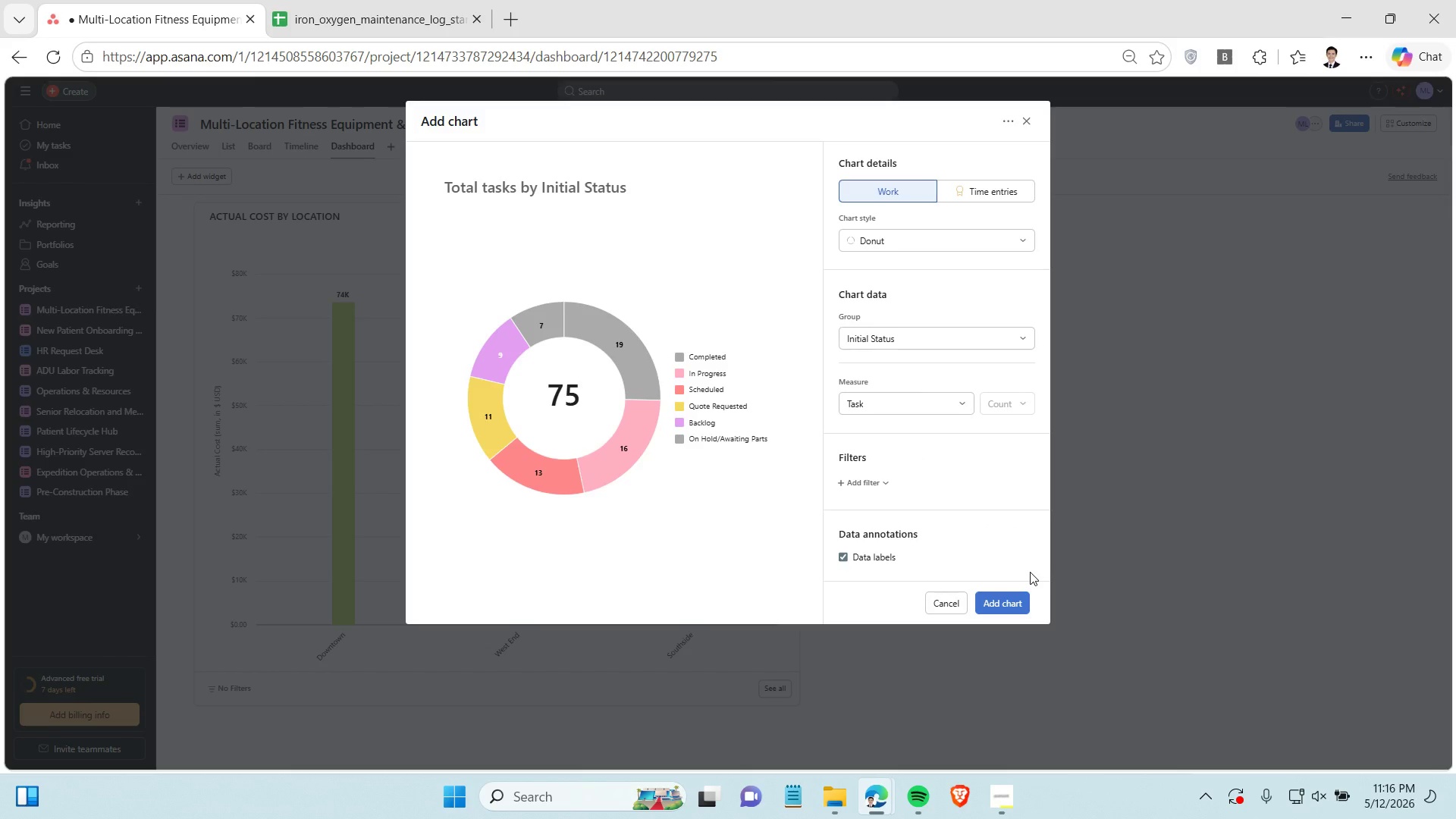 
wait(5.58)
 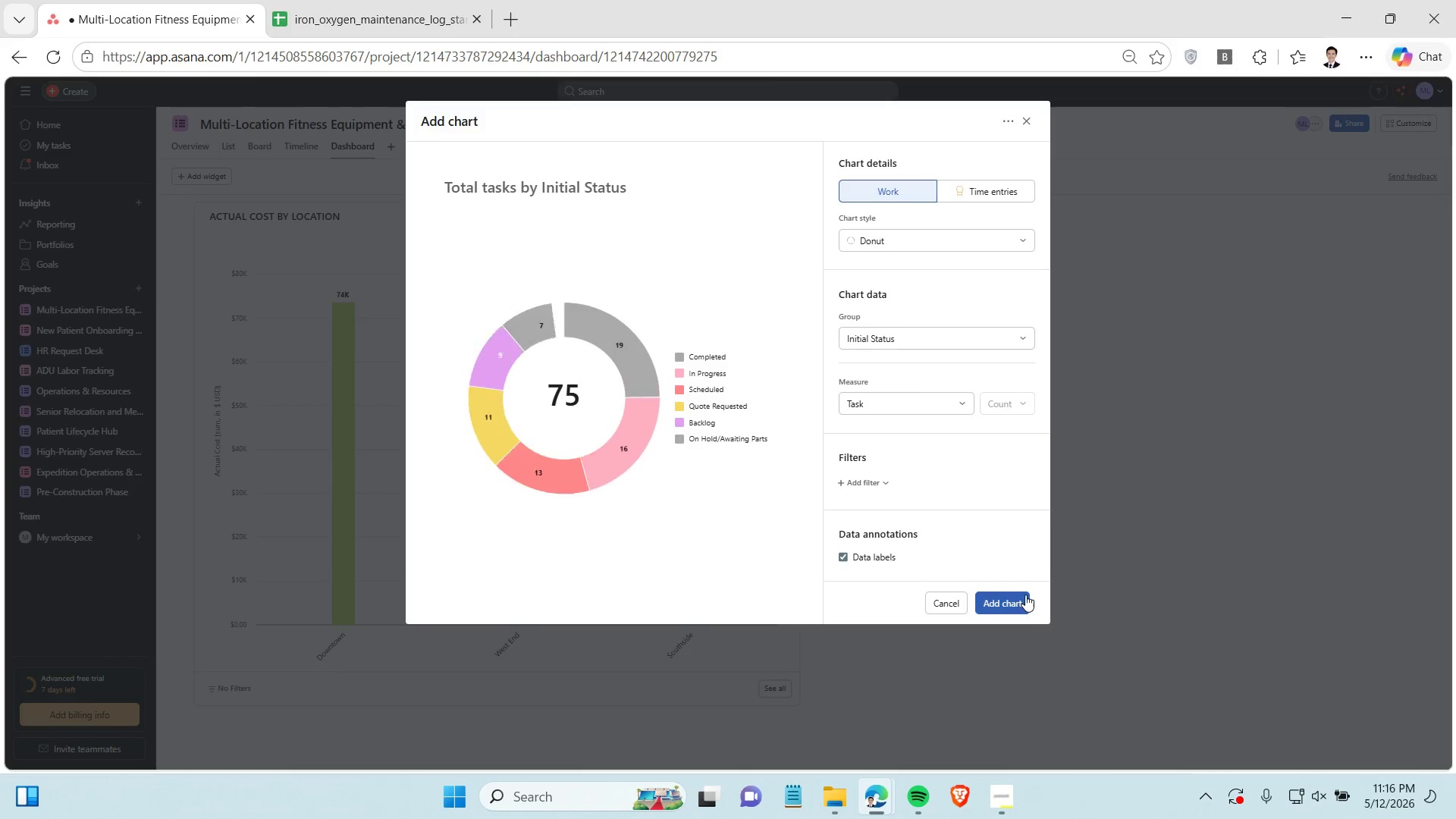 
left_click([394, 0])
 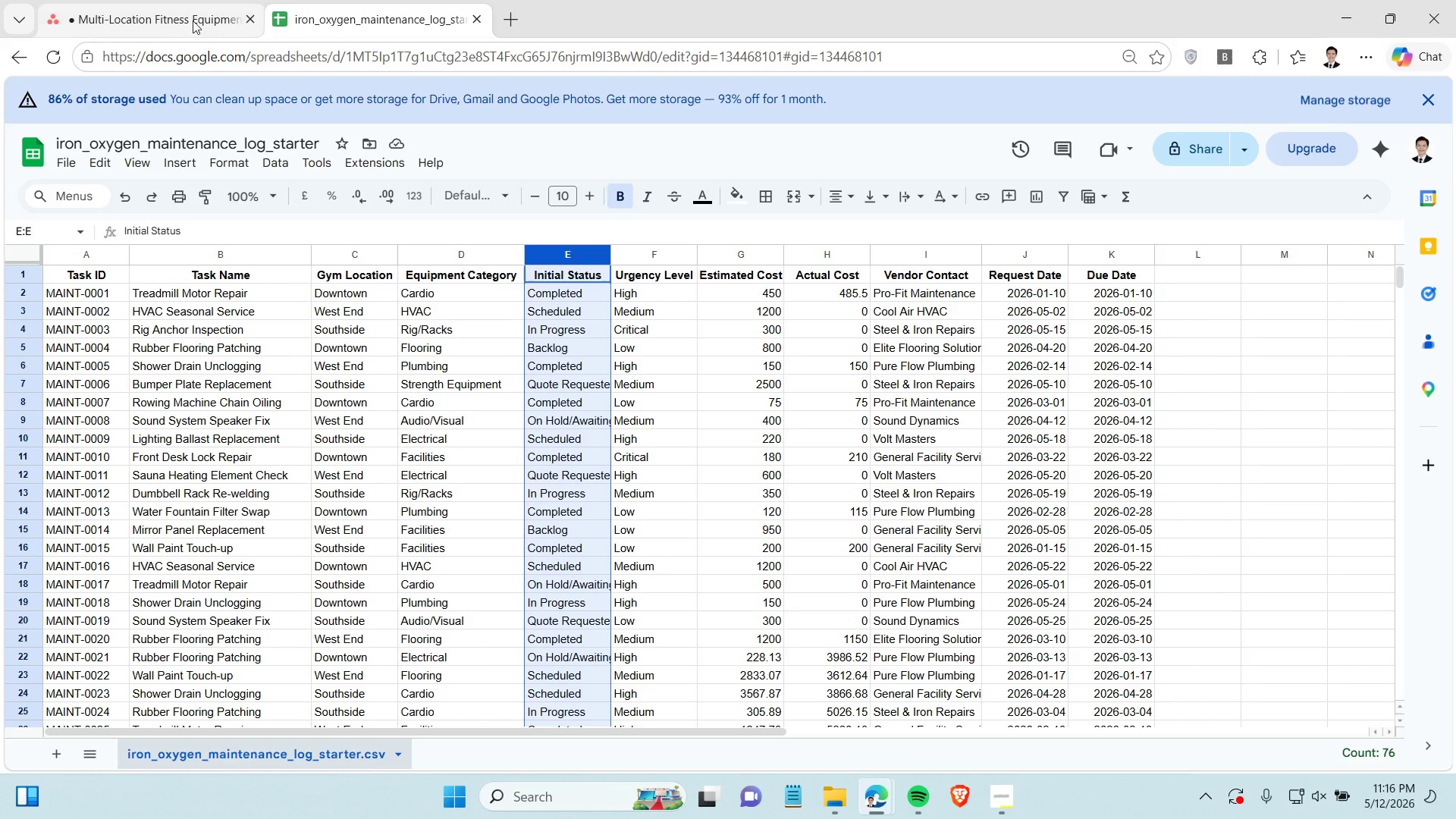 
left_click([180, 12])
 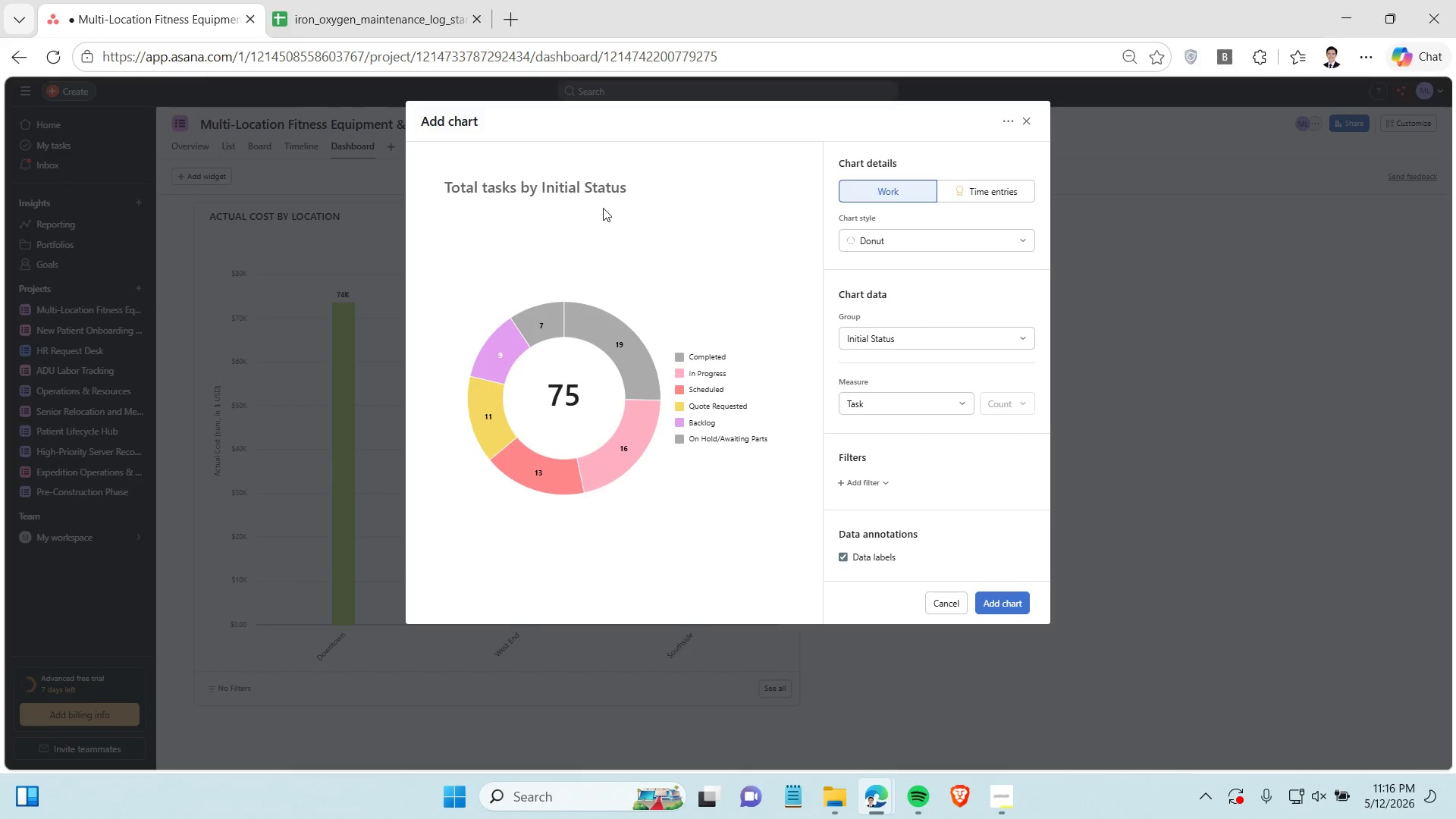 
left_click([597, 193])
 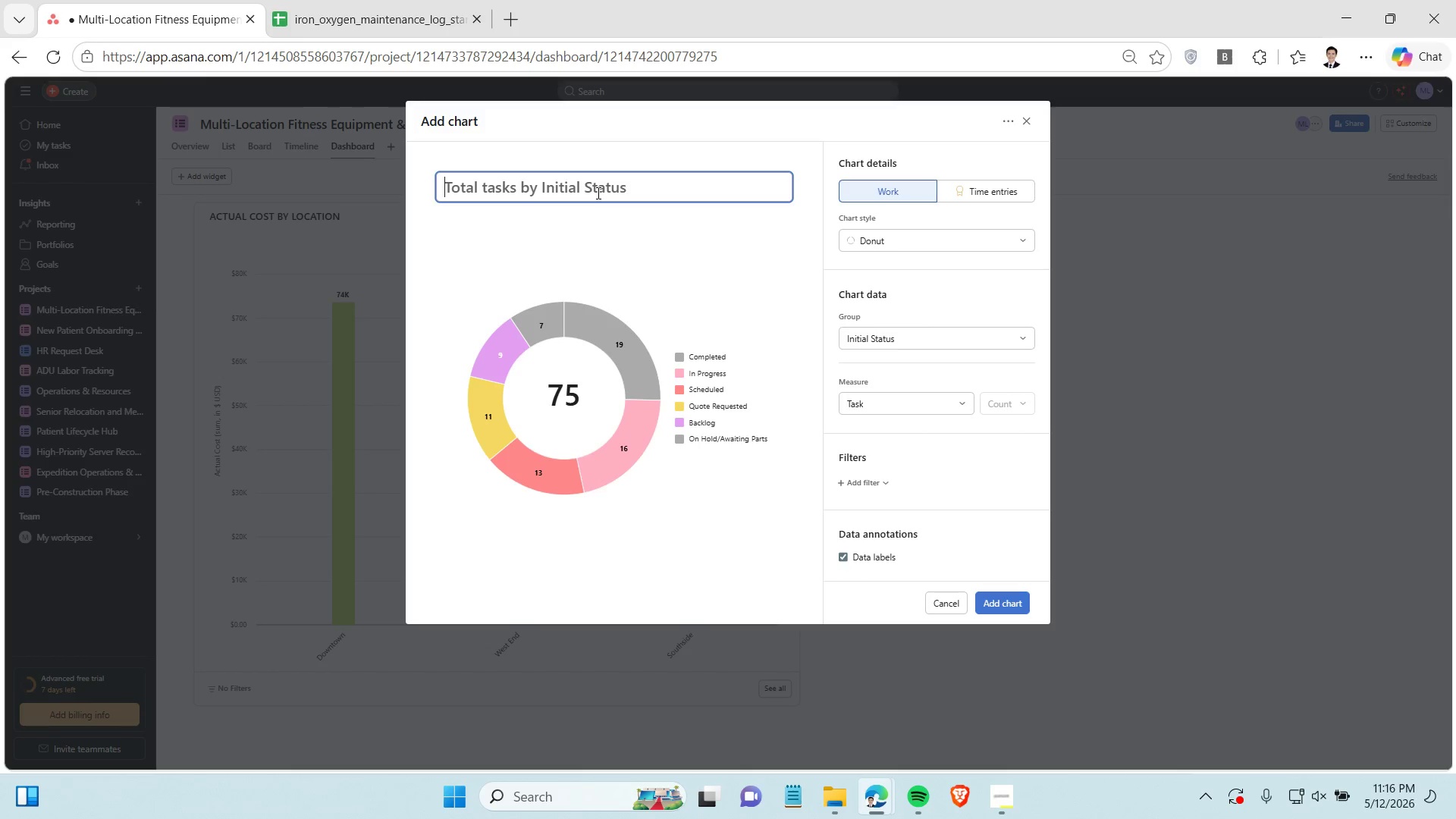 
type(task )
key(Backspace)
key(Backspace)
key(Backspace)
key(Backspace)
key(Backspace)
key(Backspace)
type(TASK DISTRIBURO)
key(Backspace)
key(Backspace)
type(TION BY STATUS)
 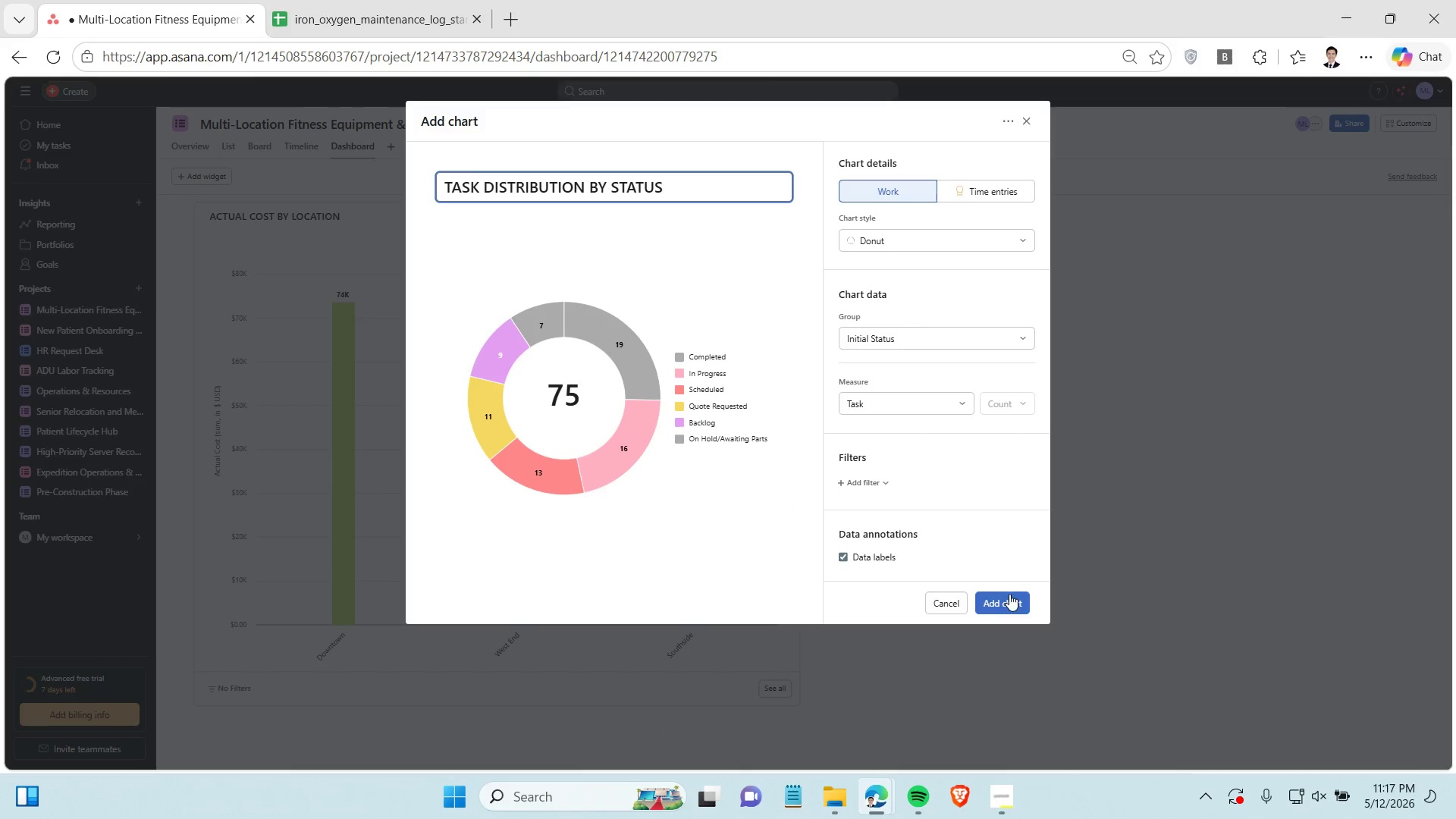 
left_click([1012, 604])
 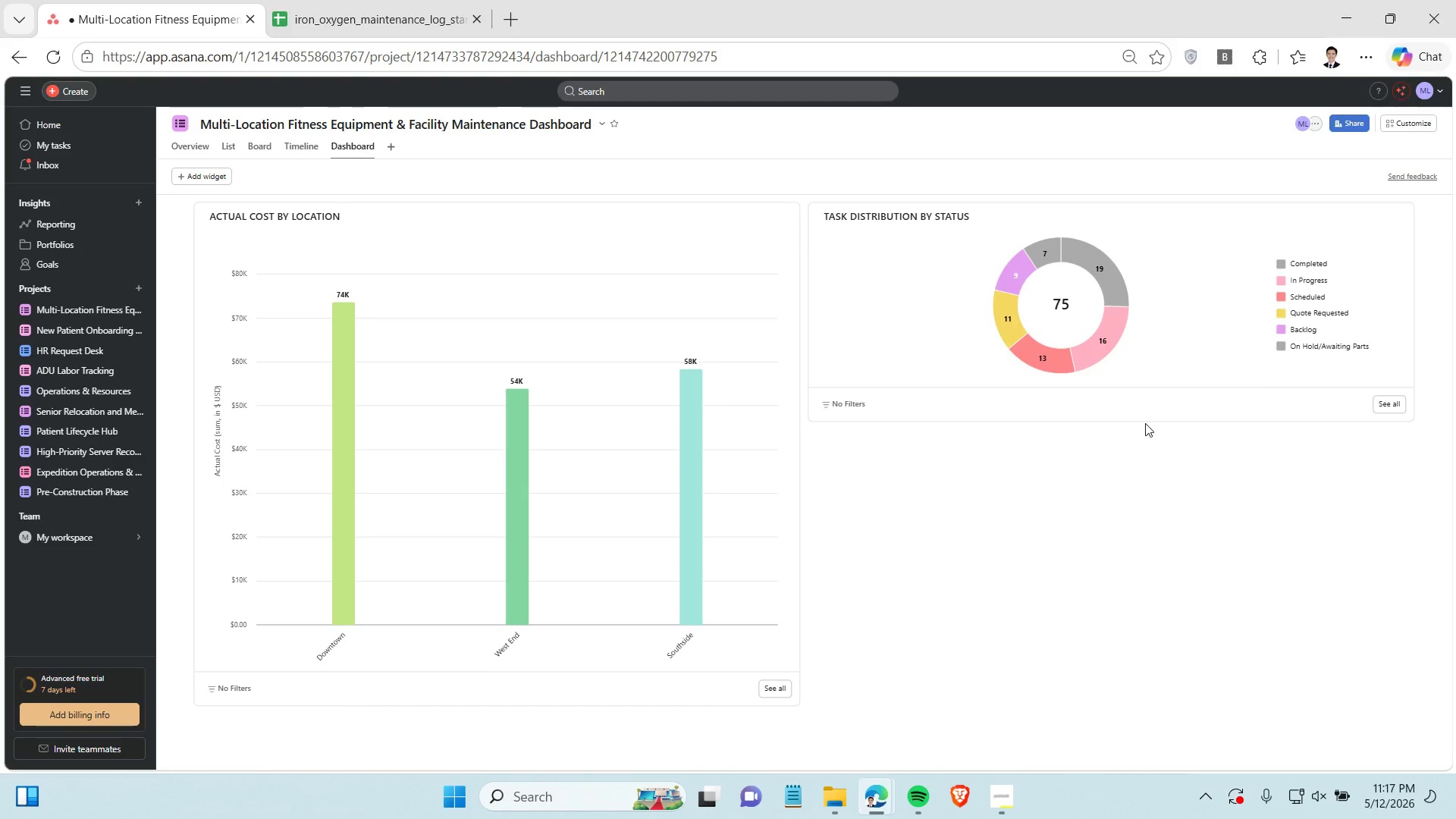 
left_click_drag(start_coordinate=[1148, 422], to_coordinate=[1143, 583])
 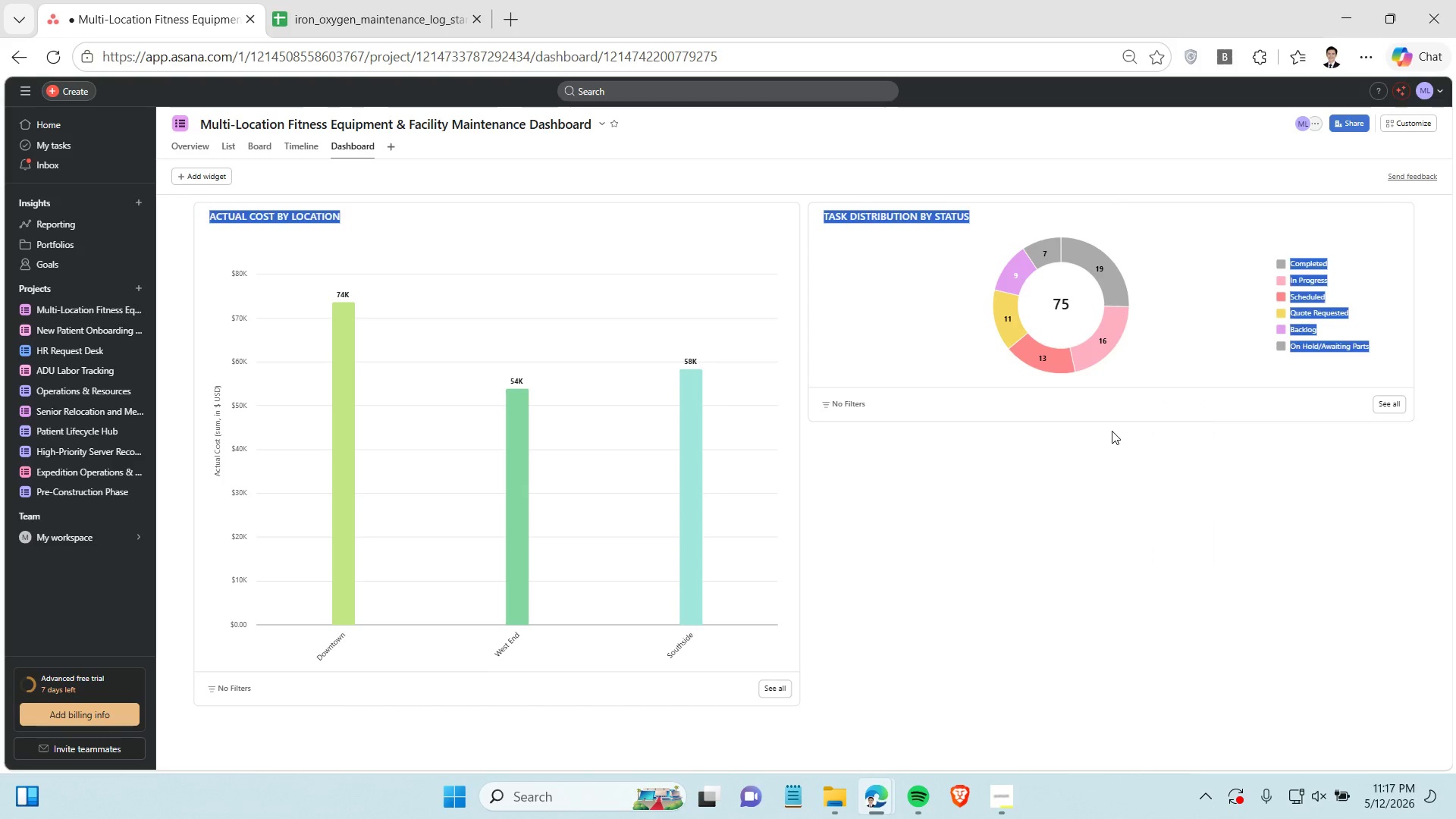 
left_click([1112, 431])
 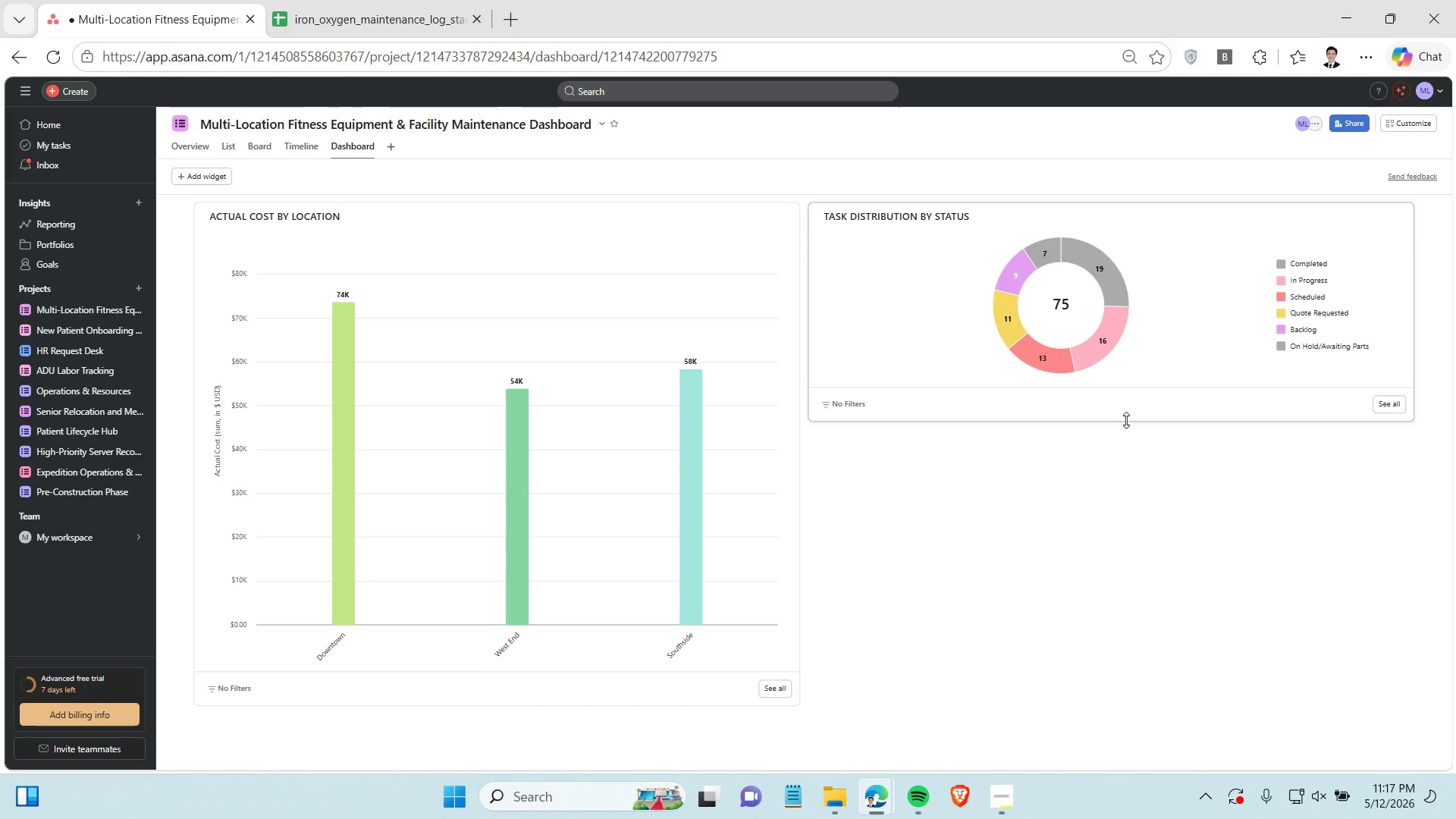 
left_click_drag(start_coordinate=[1126, 420], to_coordinate=[1093, 711])
 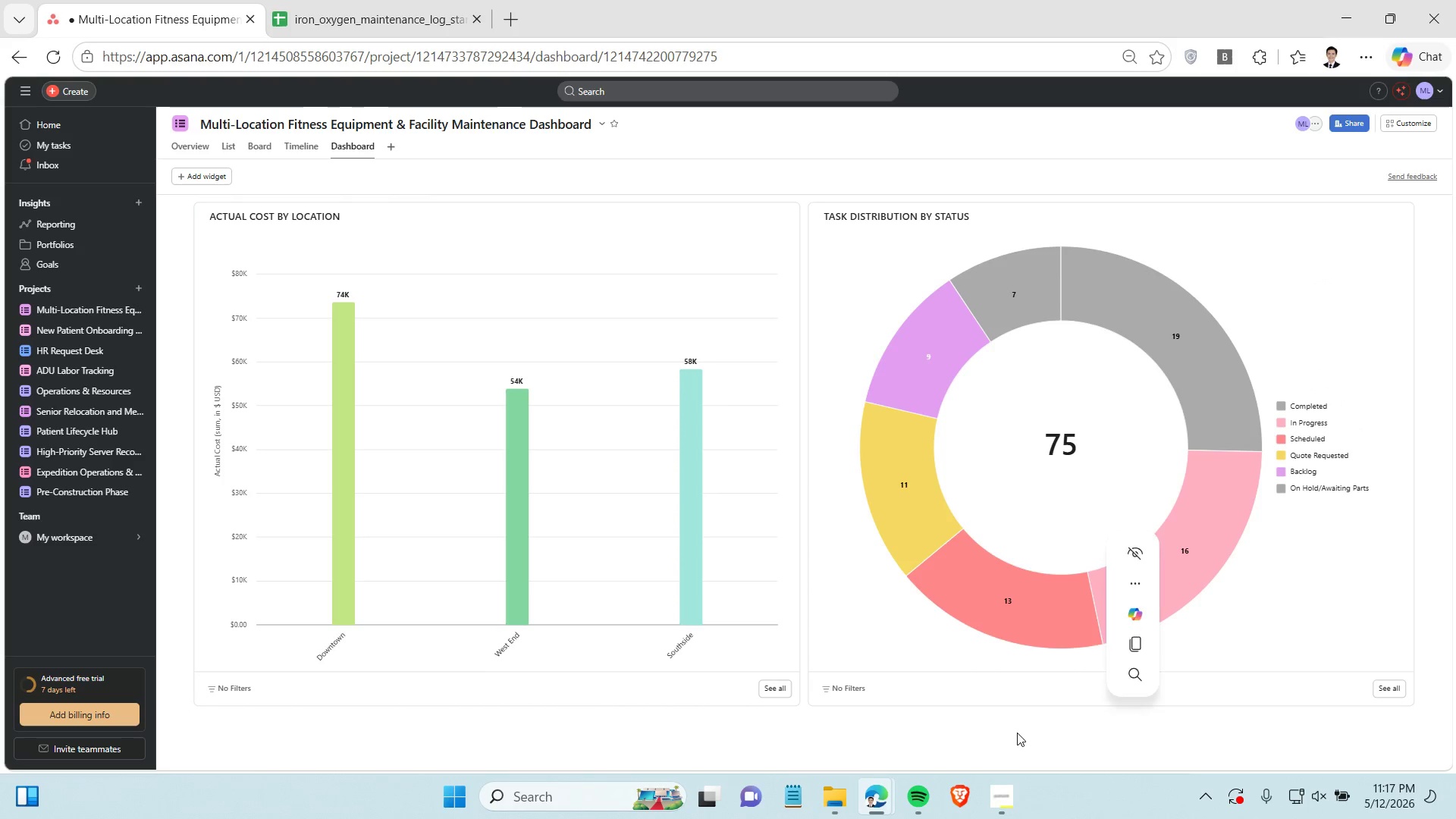 
left_click([1017, 733])
 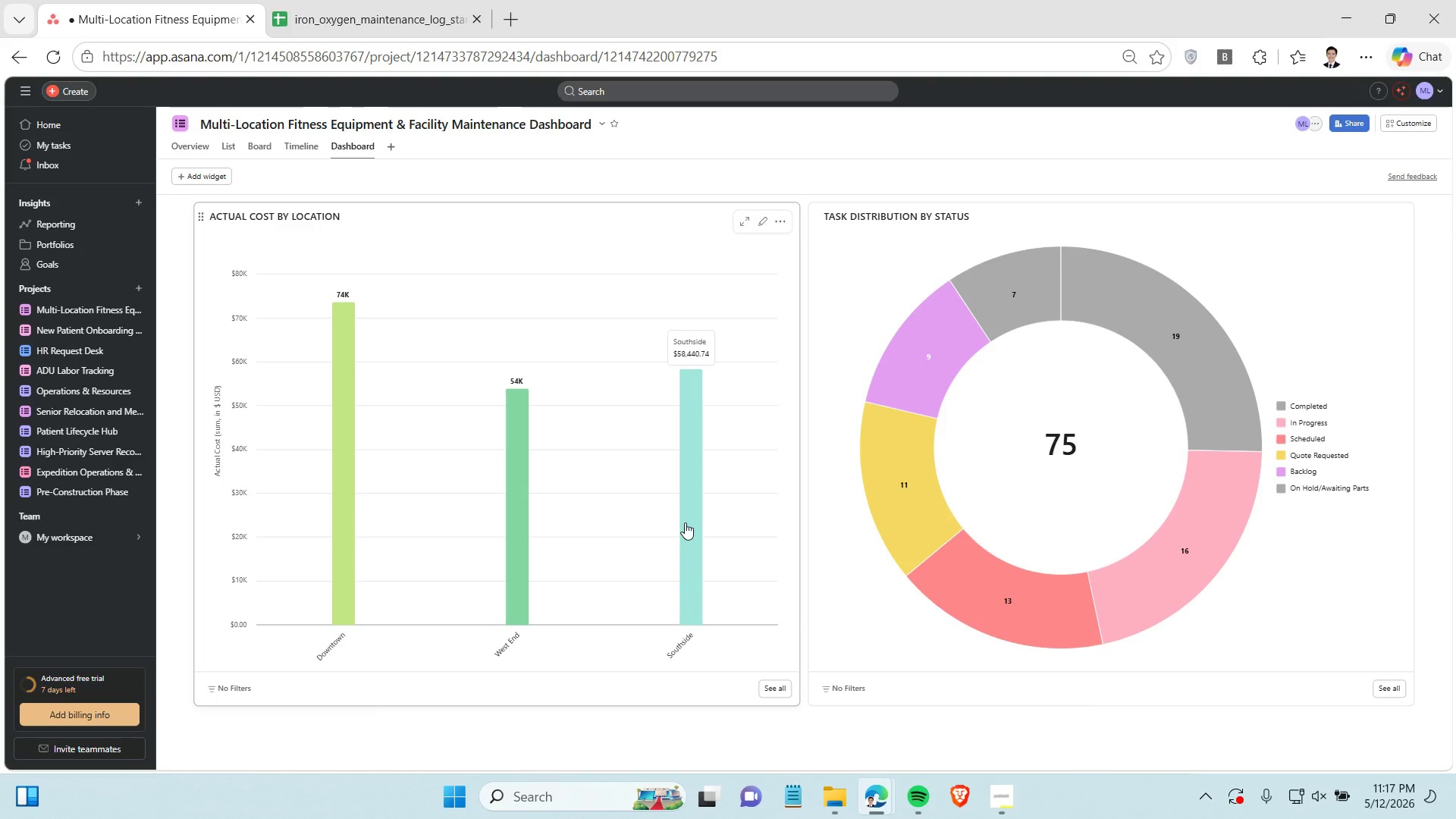 
left_click([808, 175])
 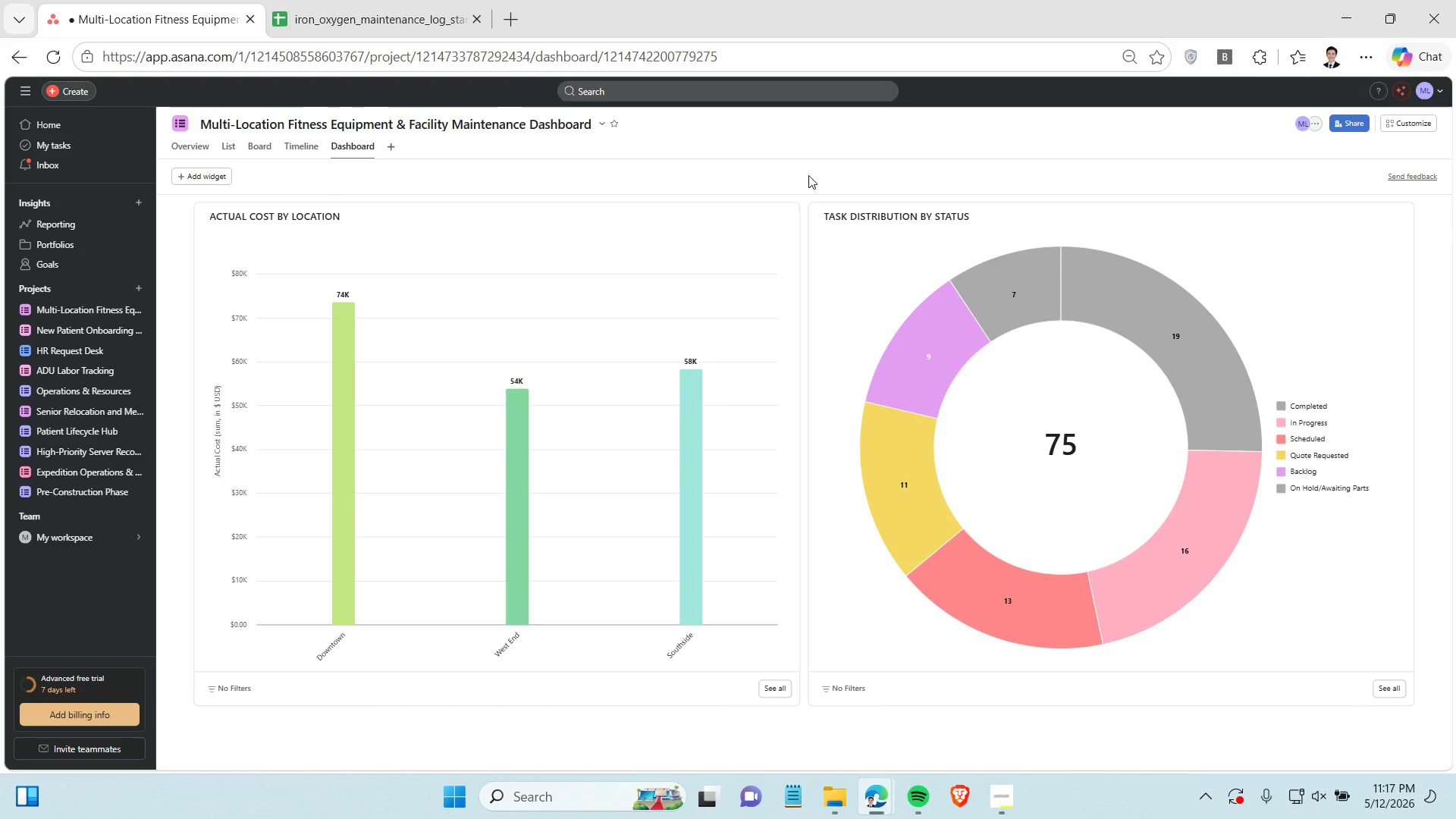 
wait(10.86)
 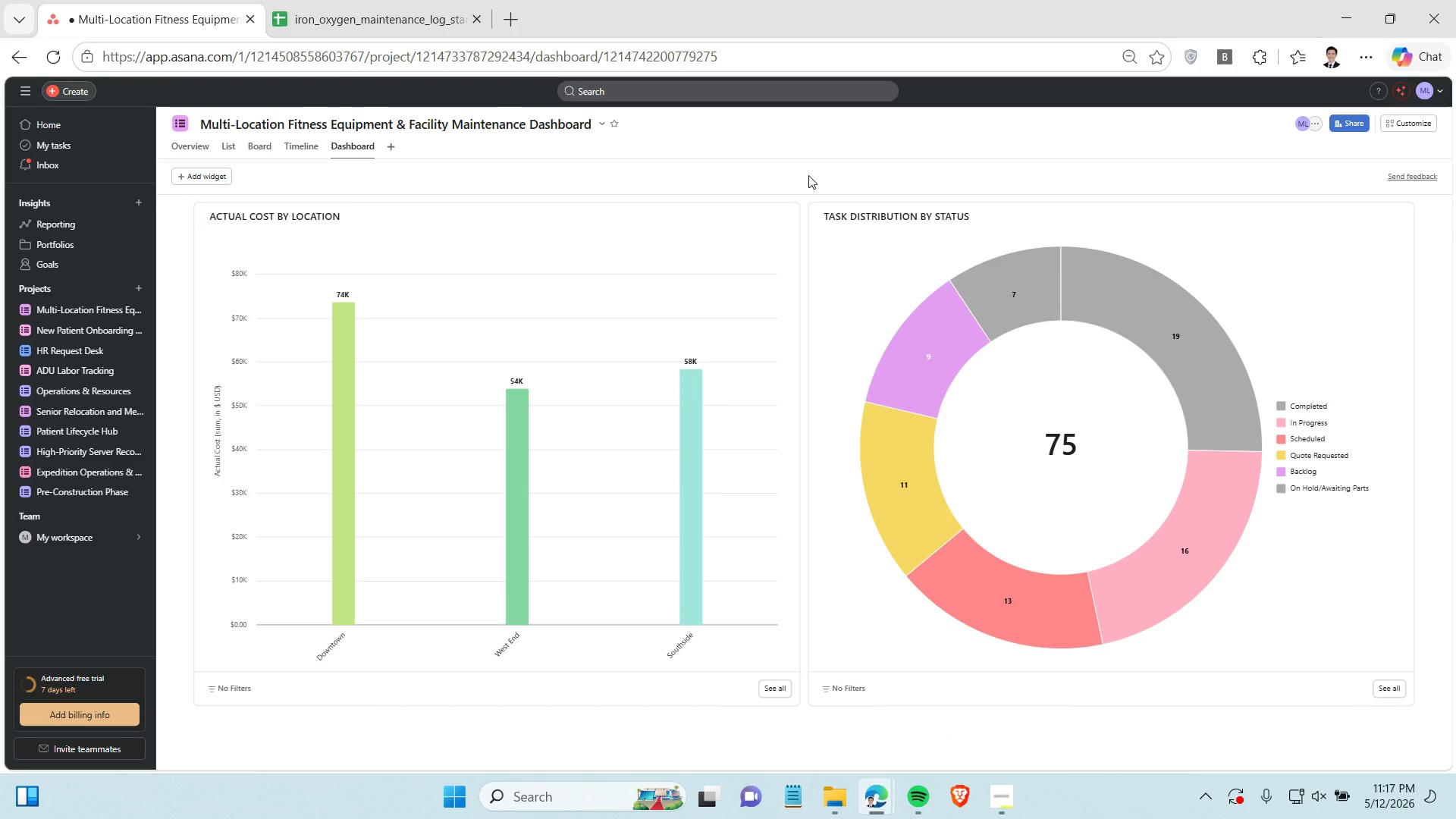 
left_click([909, 213])
 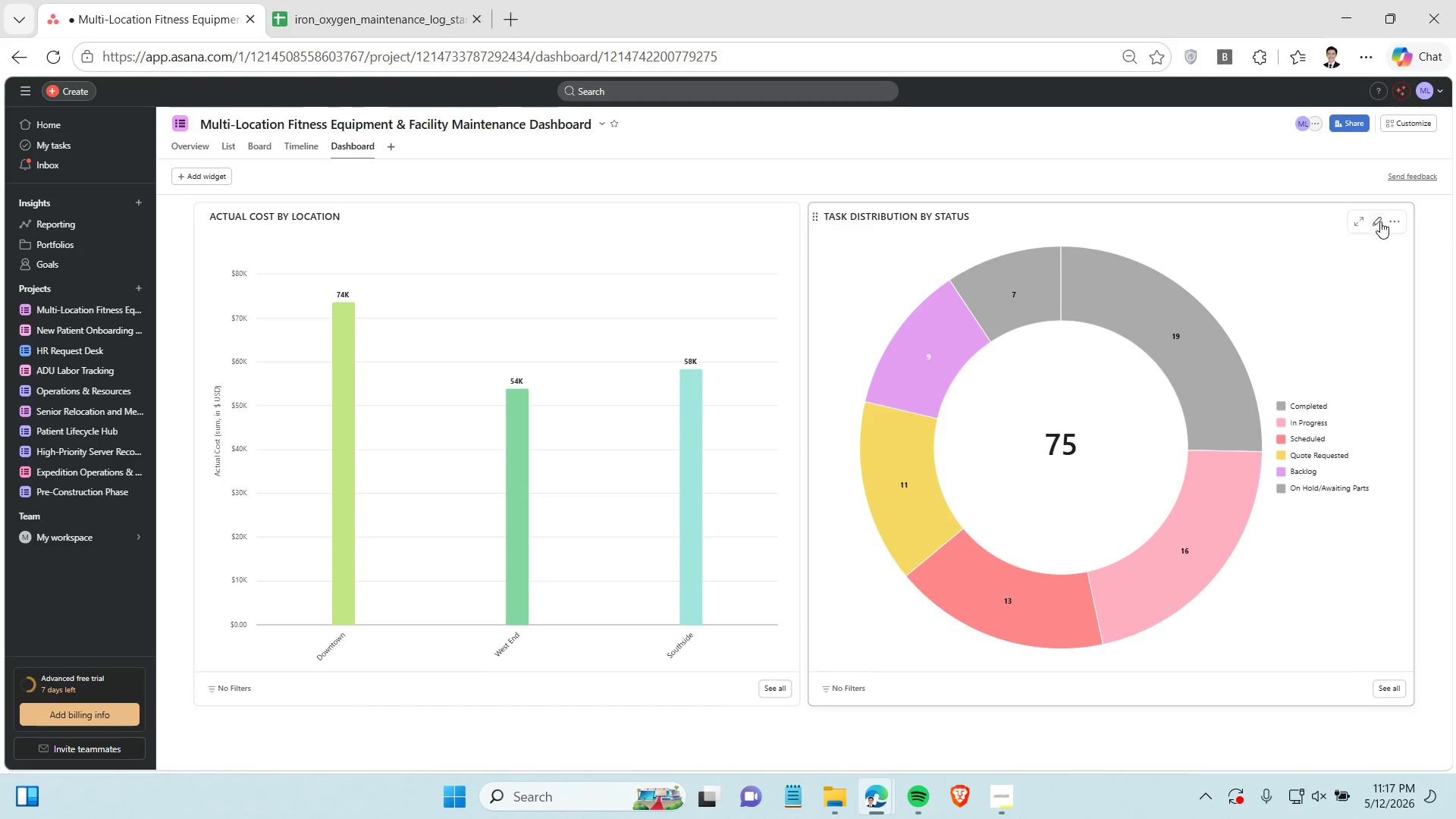 
left_click([1380, 221])
 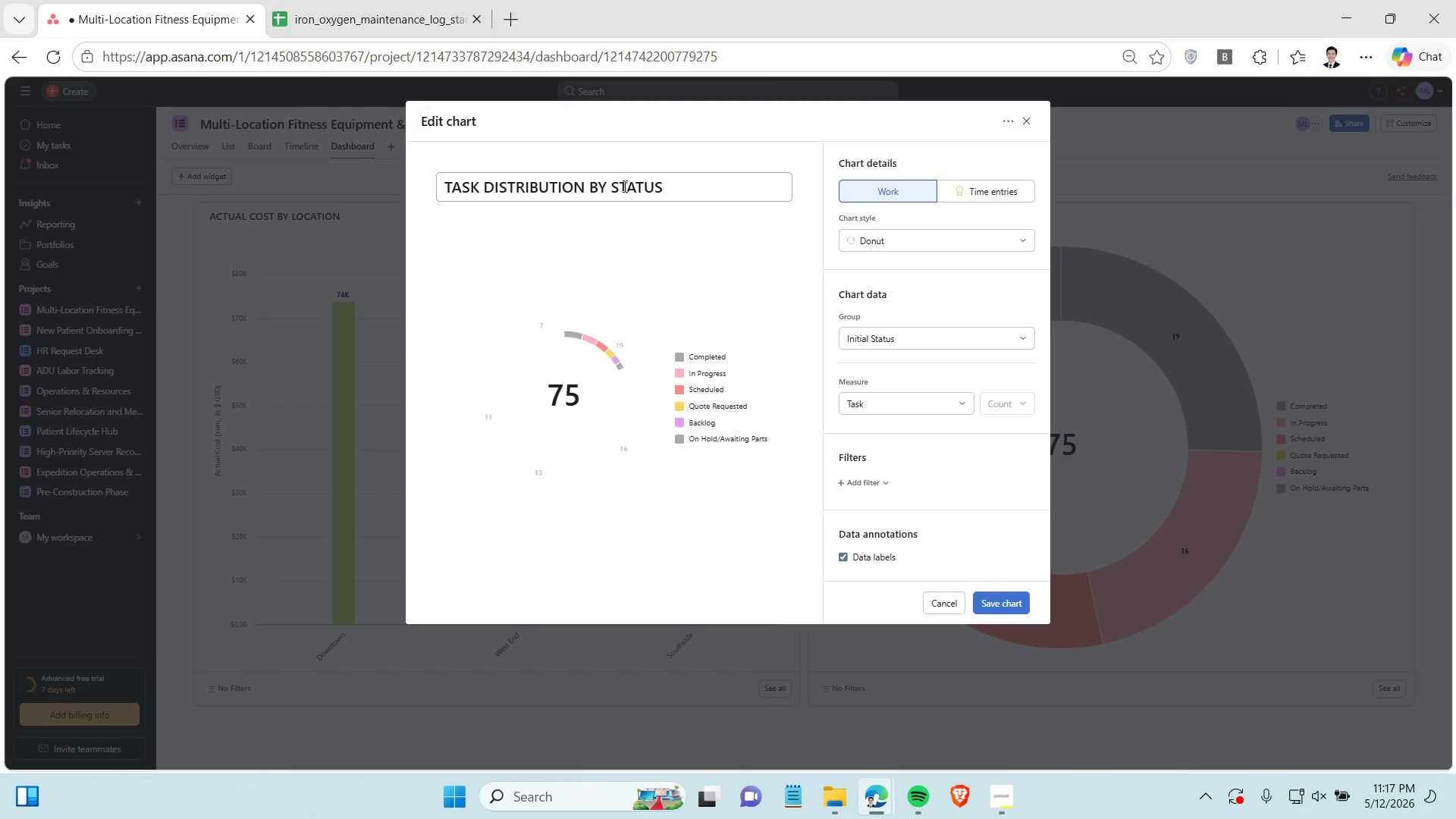 
double_click([623, 186])
 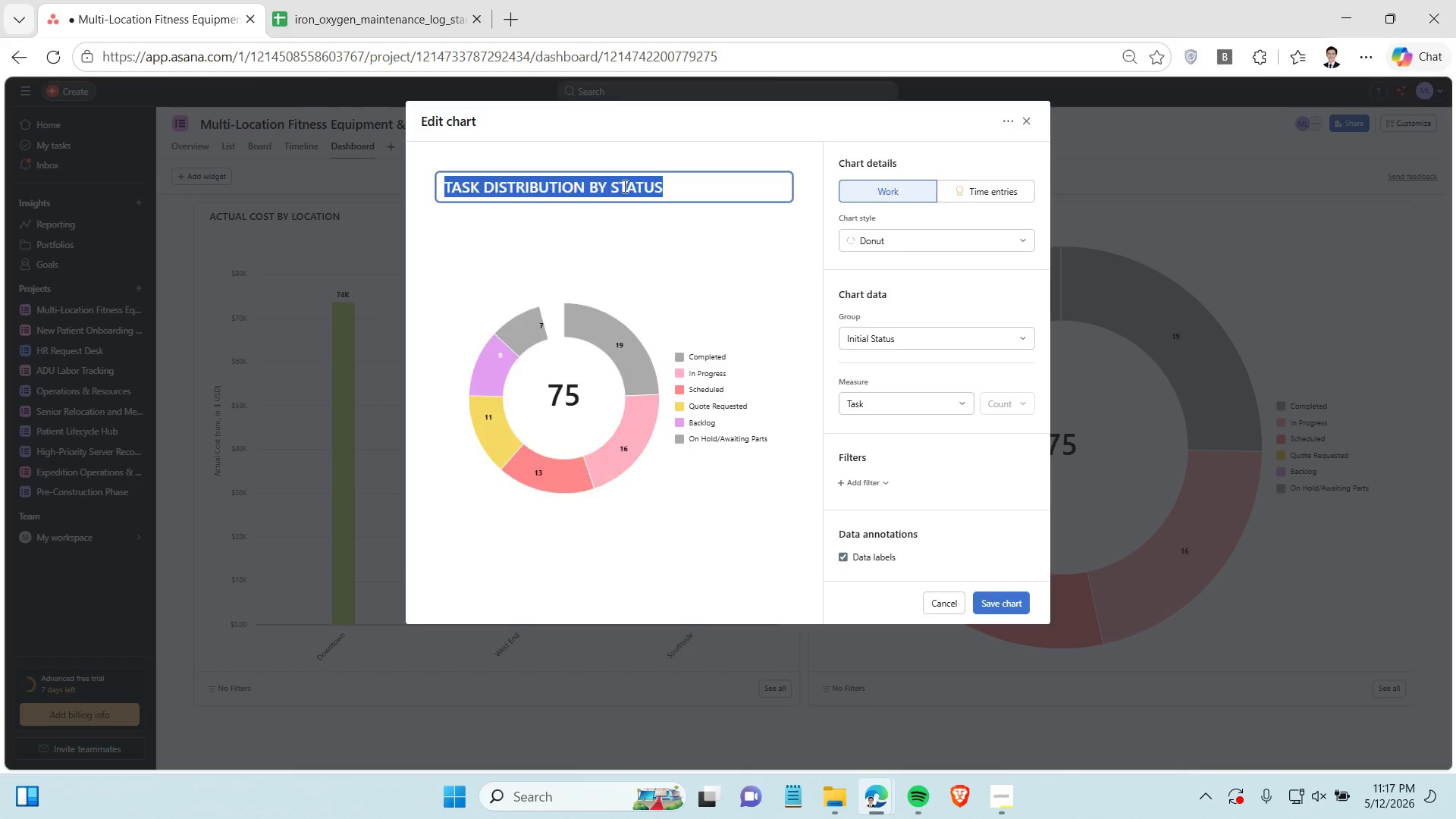 
triple_click([623, 186])
 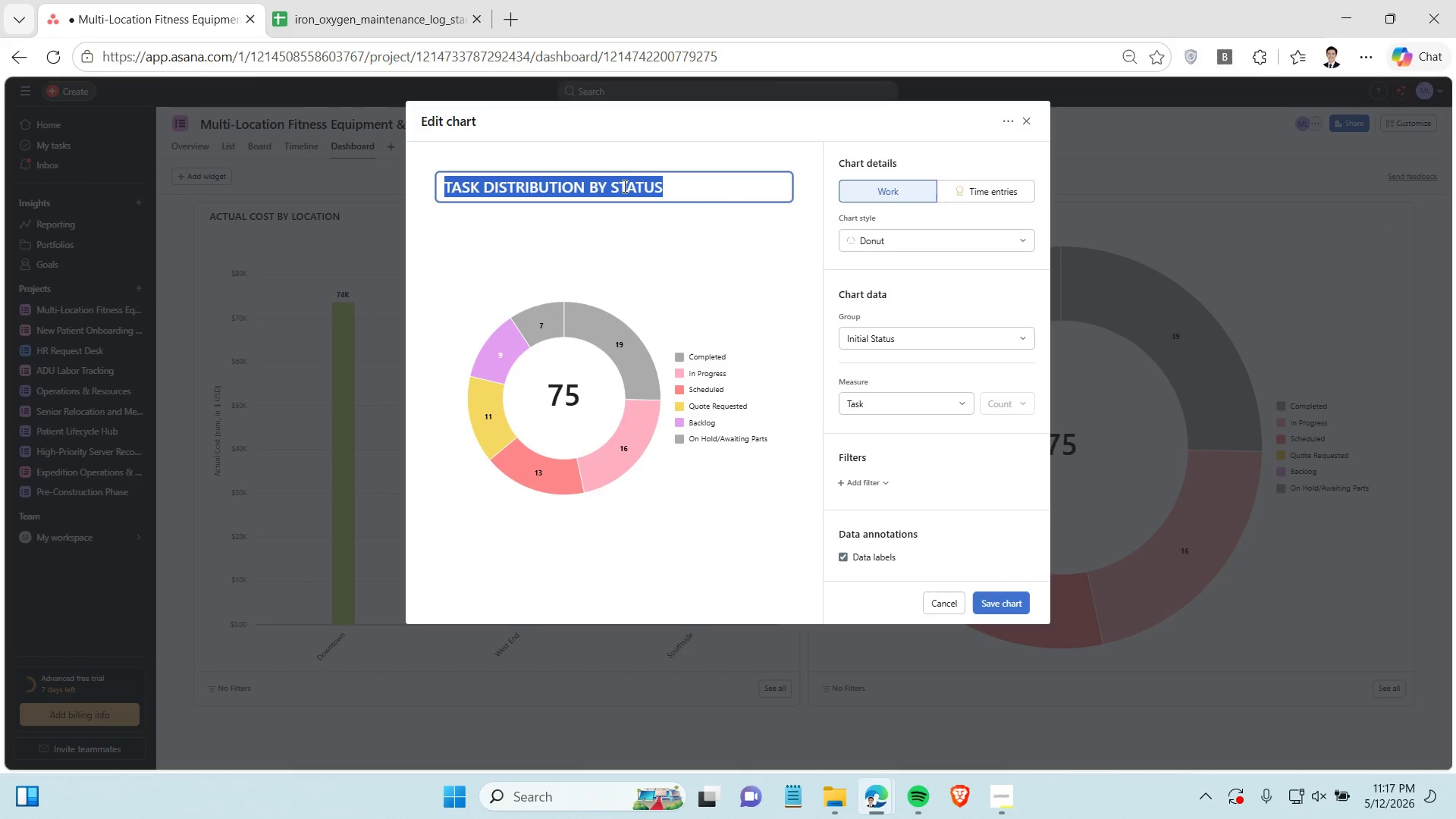 
triple_click([623, 186])
 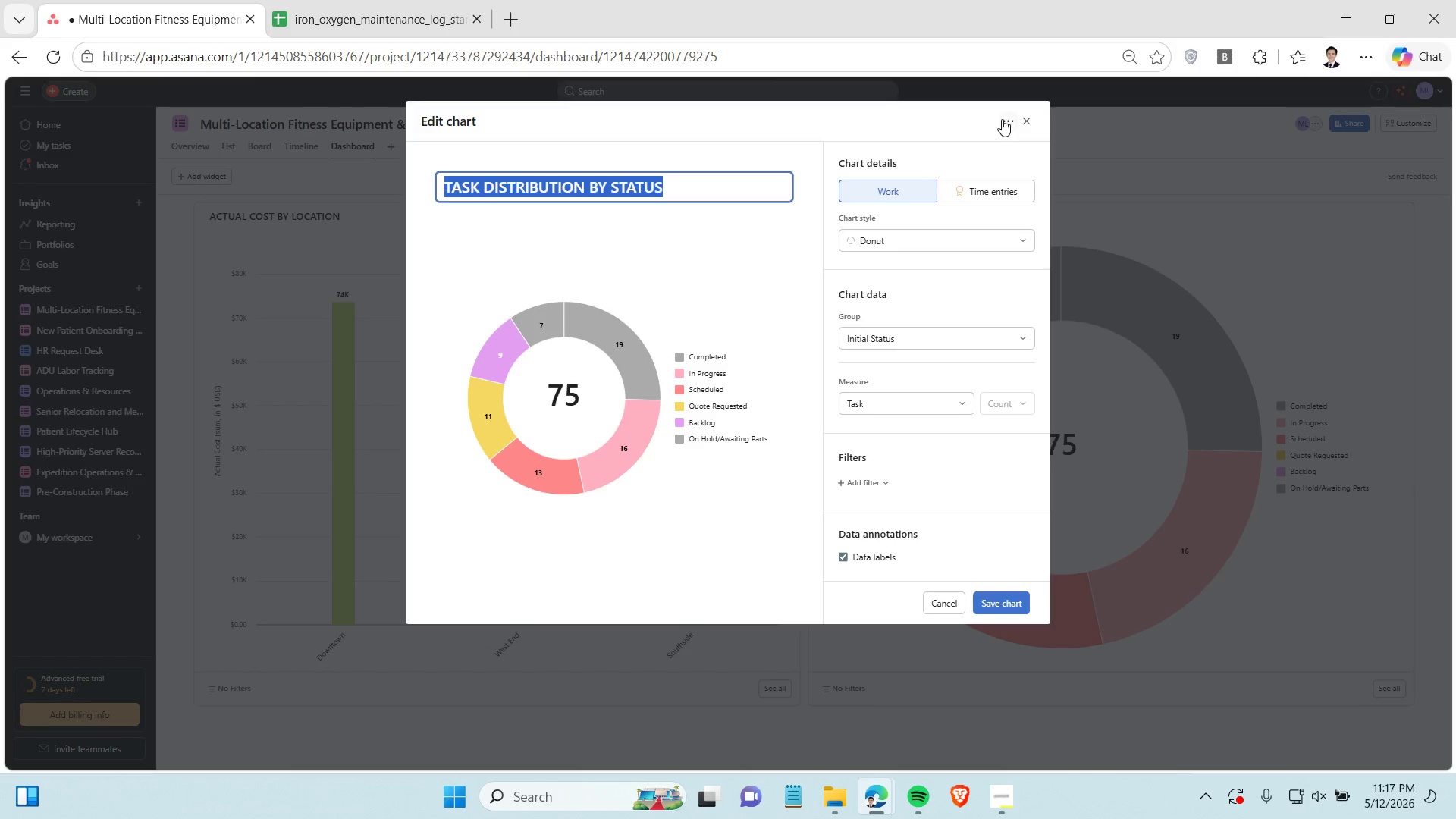 
left_click([1002, 119])
 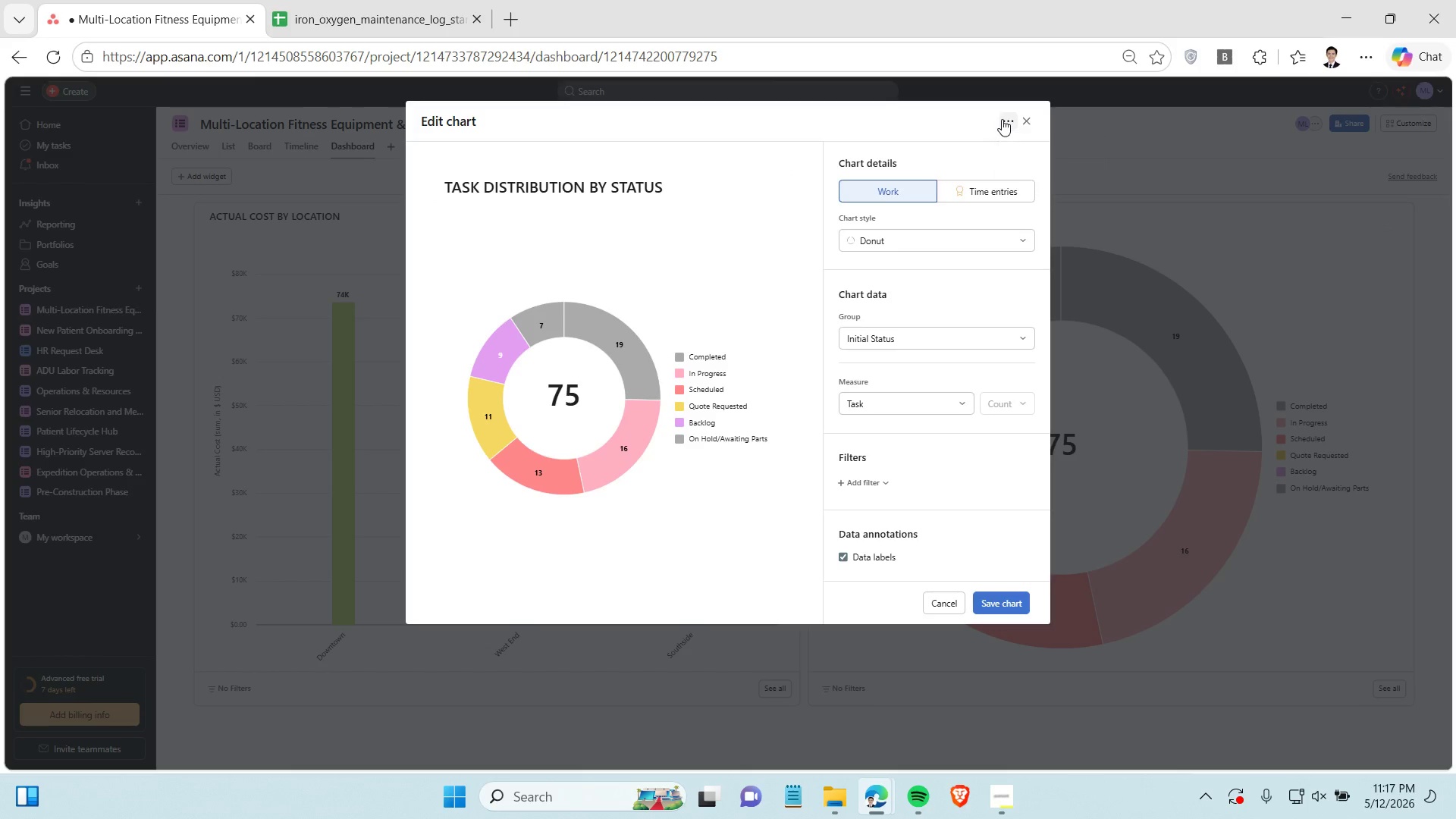 
left_click([1002, 119])
 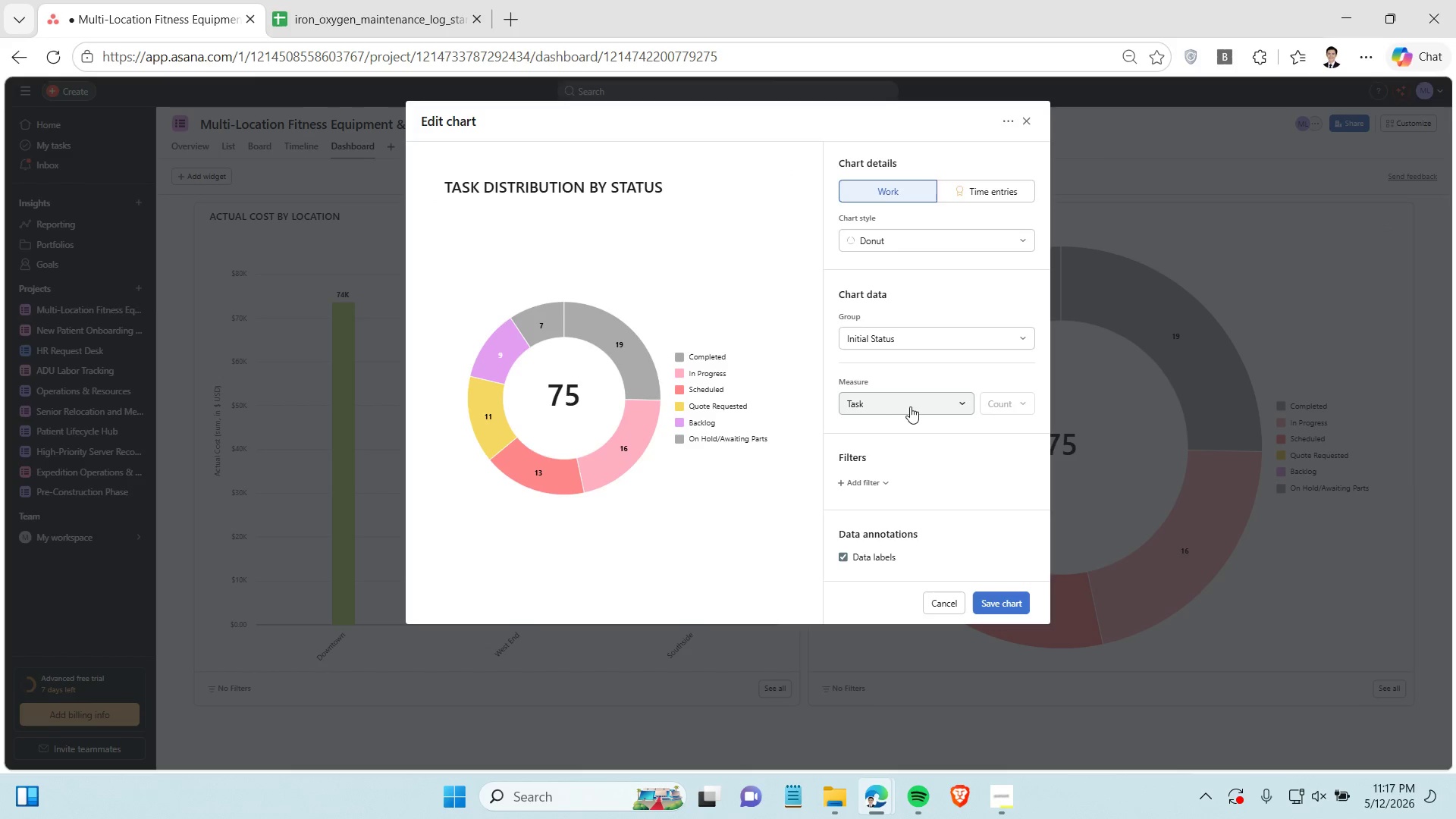 
scroll: coordinate [910, 406], scroll_direction: down, amount: 3.0
 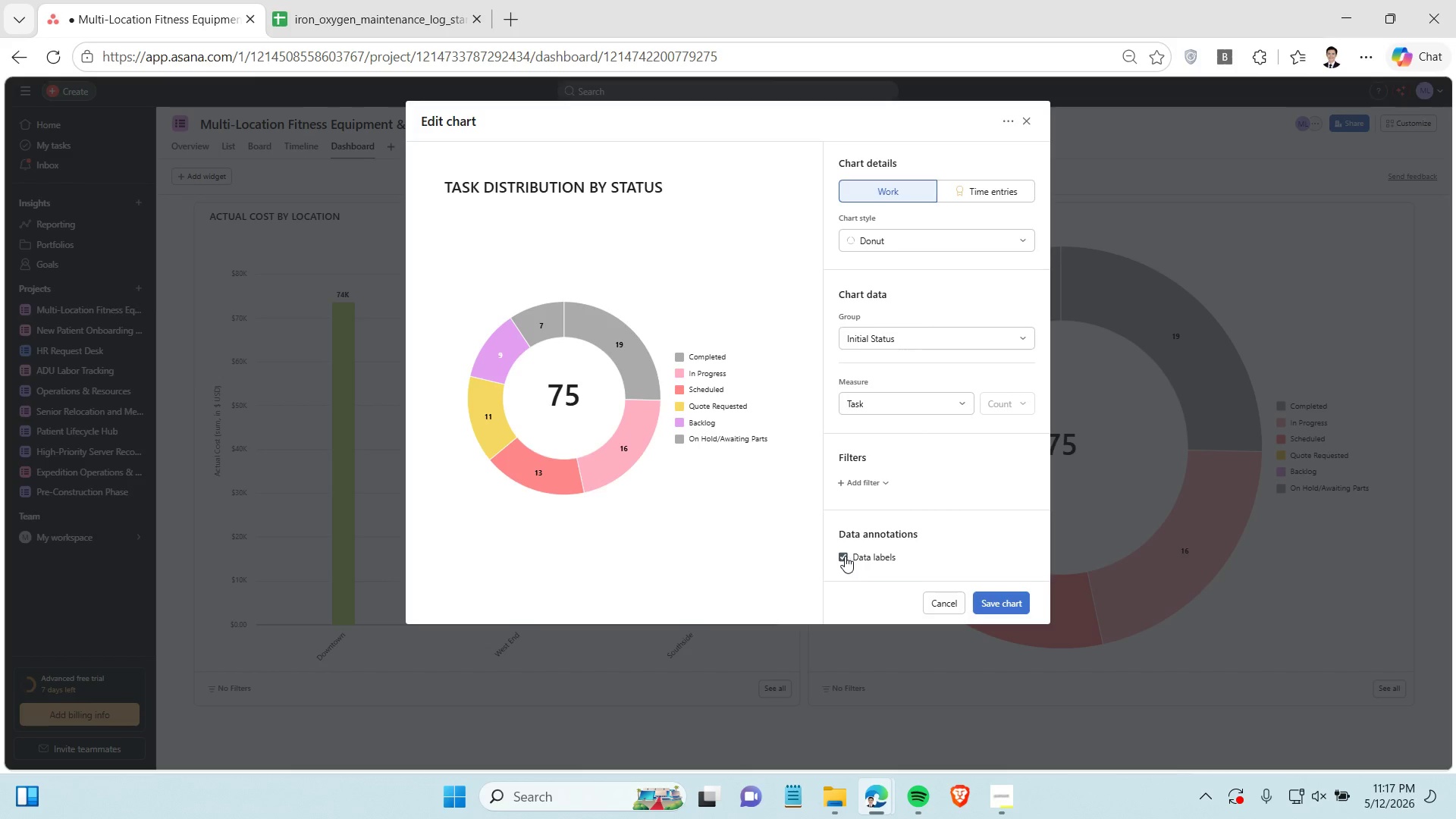 
left_click([844, 554])
 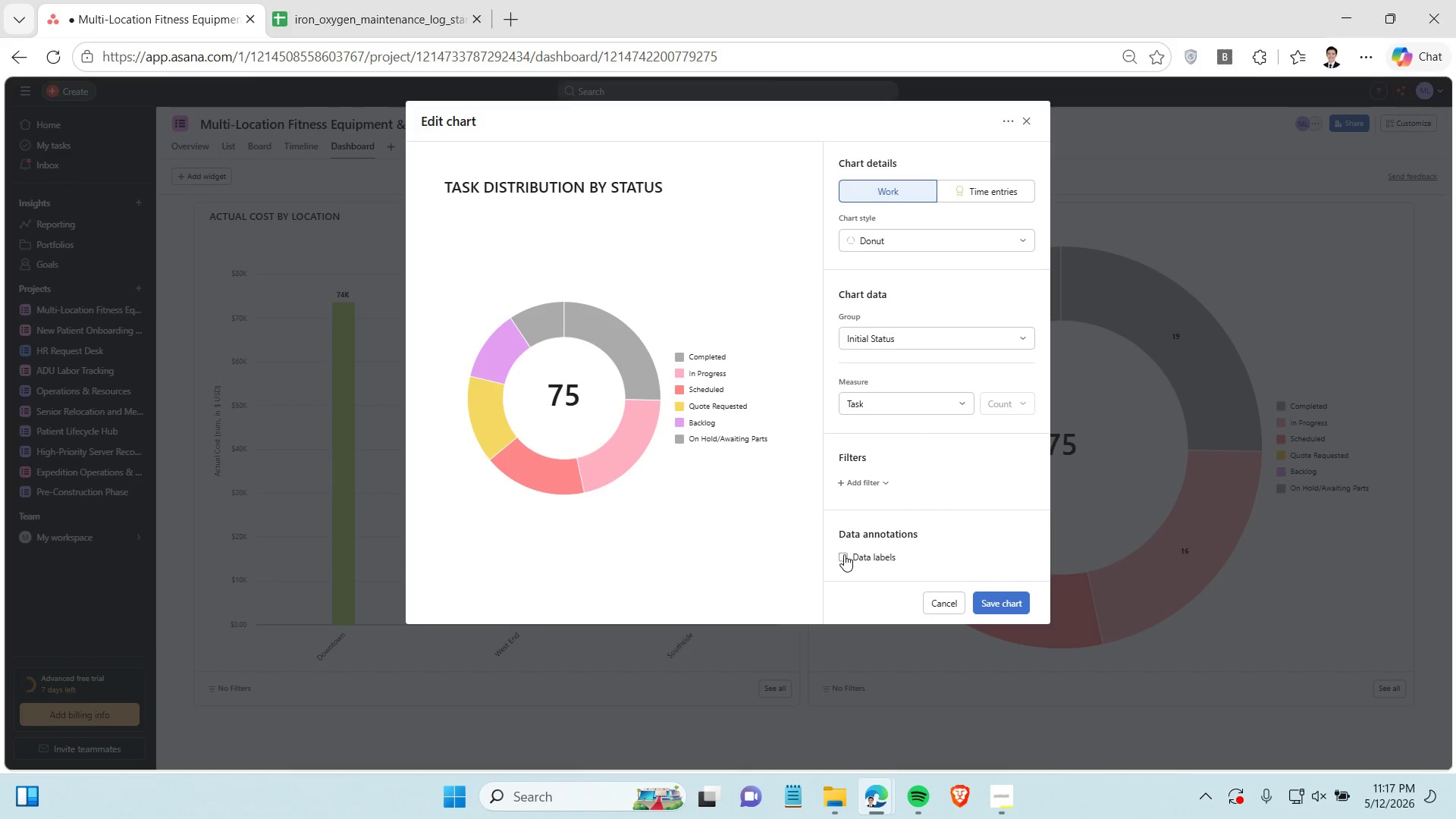 
left_click([844, 554])
 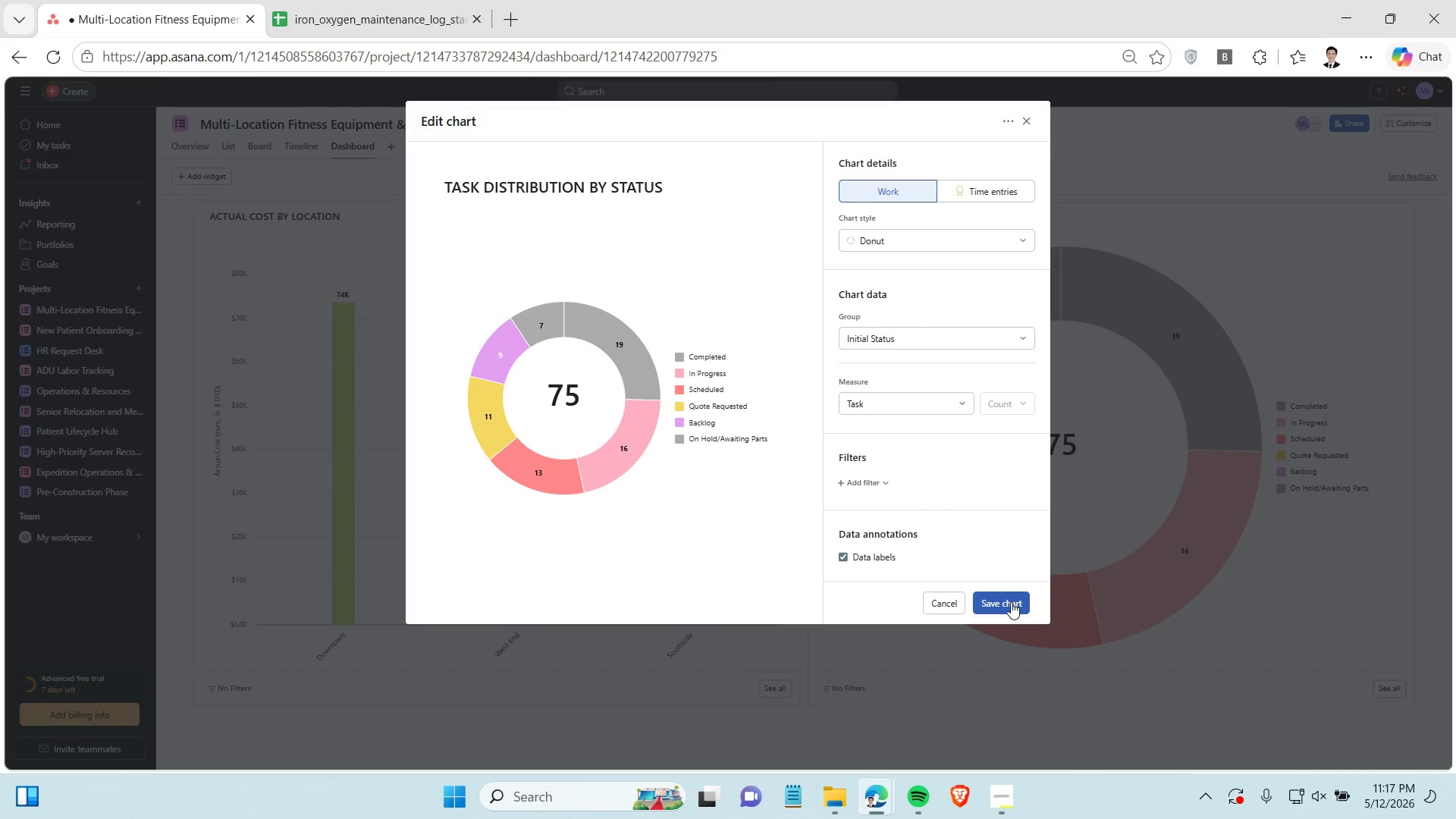 
left_click([1011, 602])
 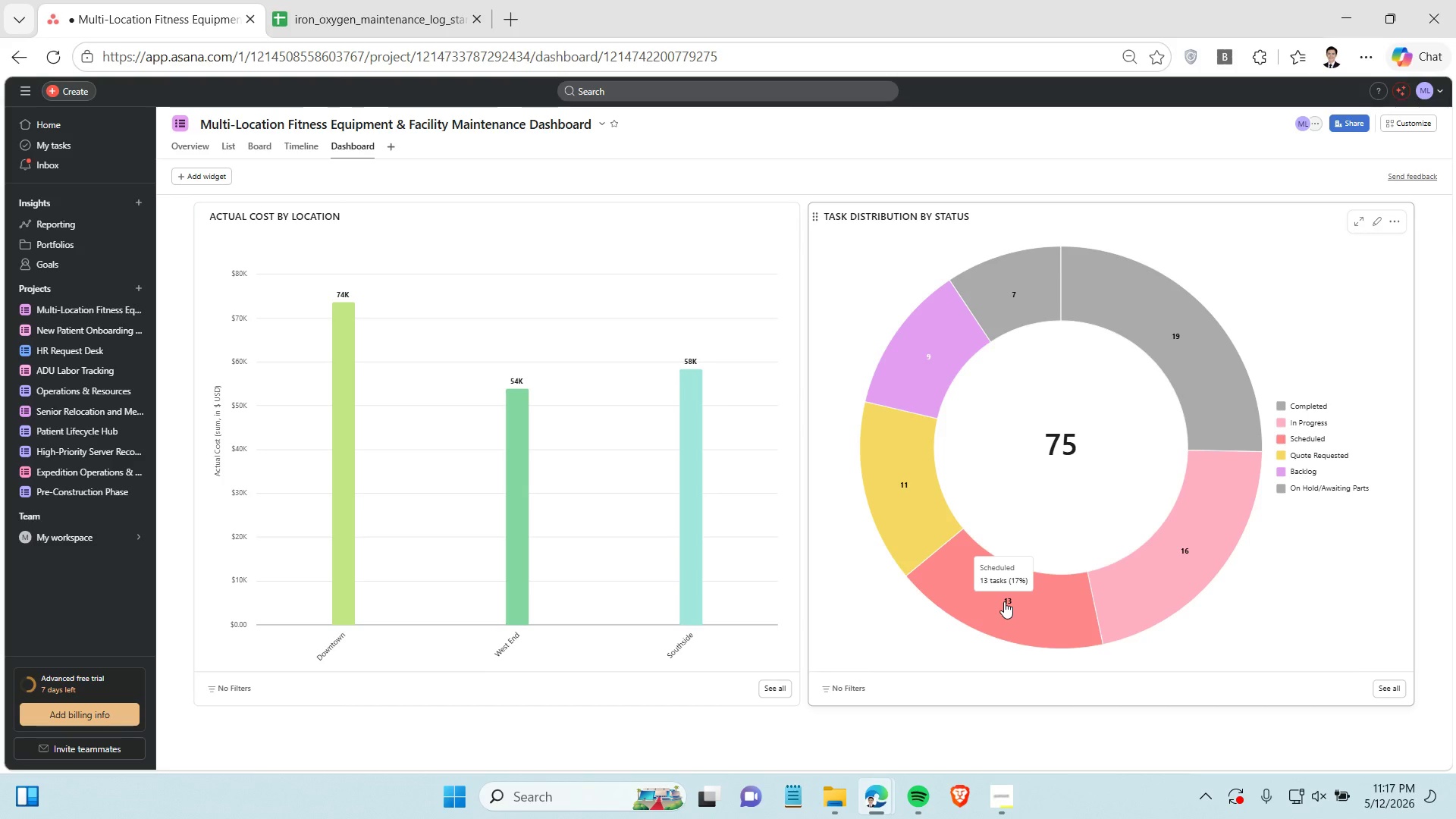 
wait(14.92)
 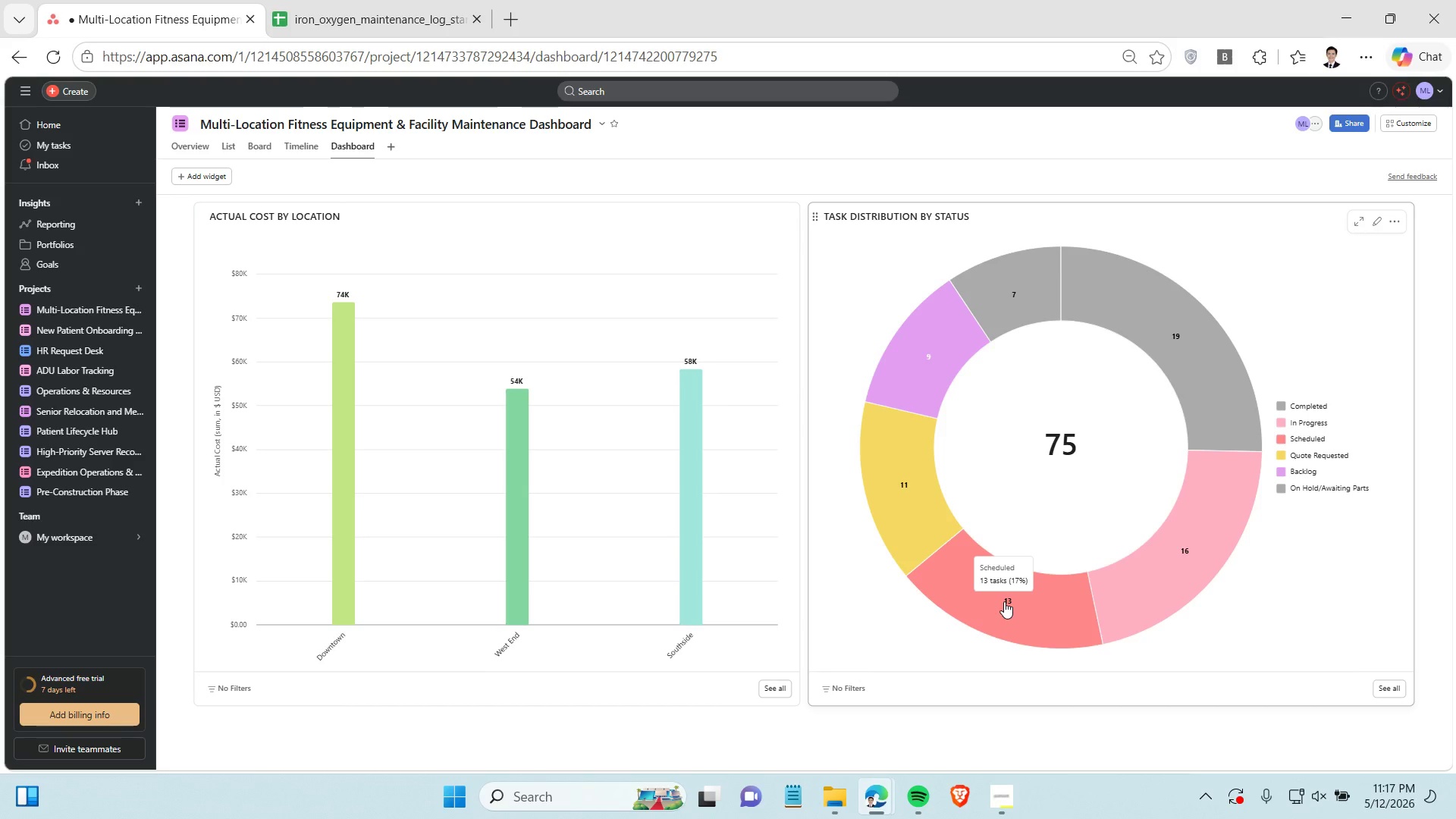 
left_click([1001, 783])